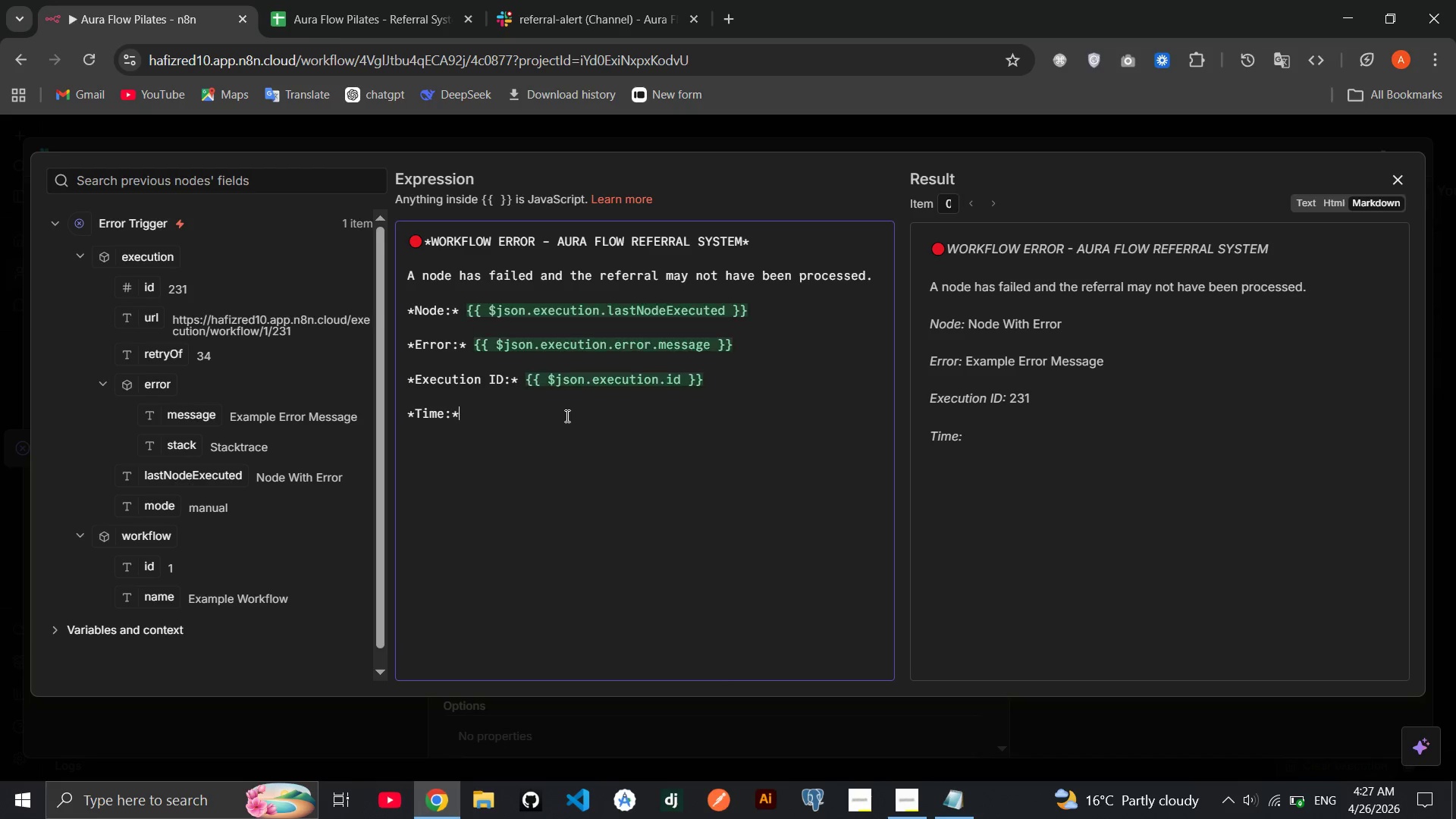 
key(ArrowRight)
 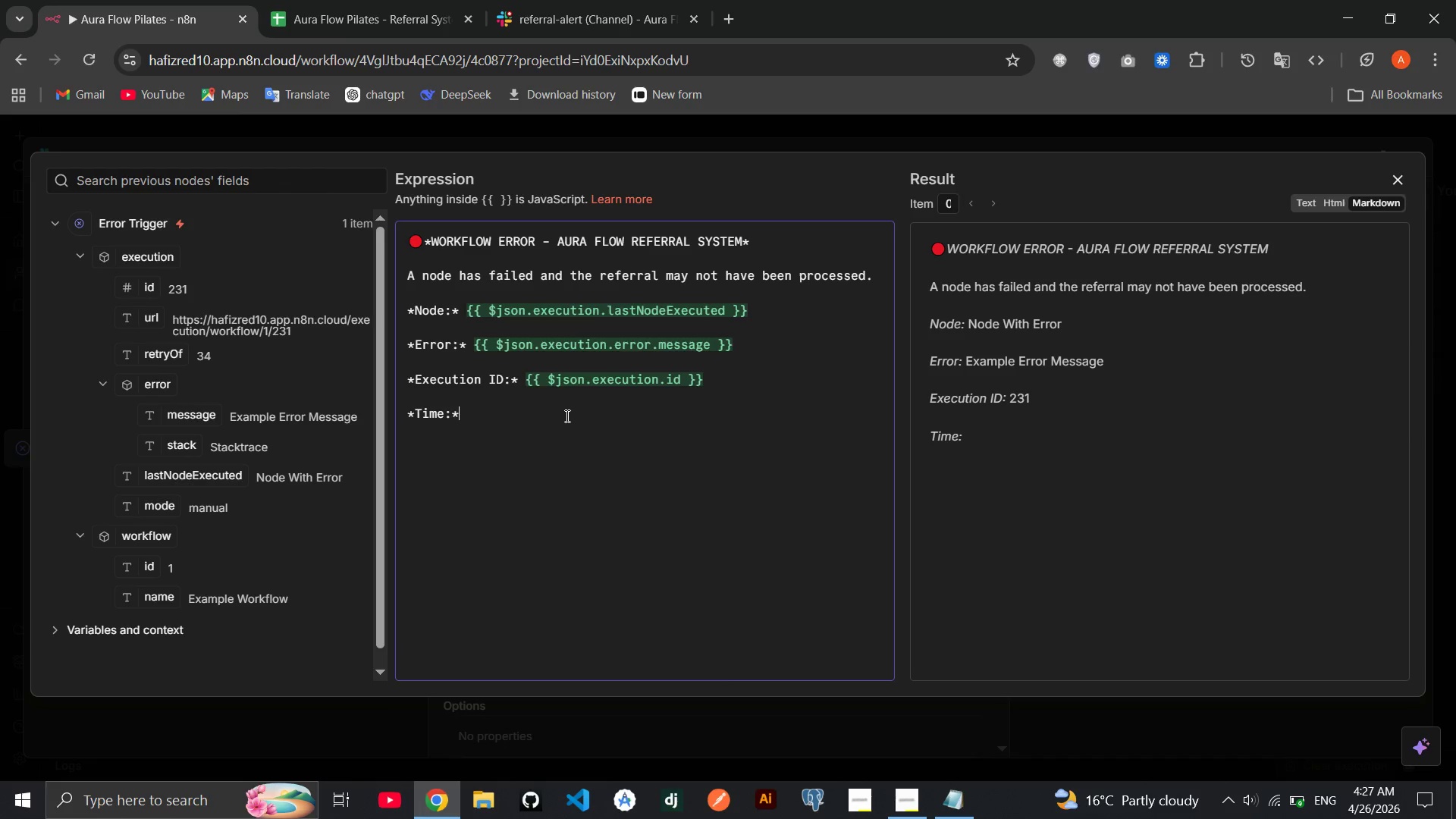 
key(Space)
 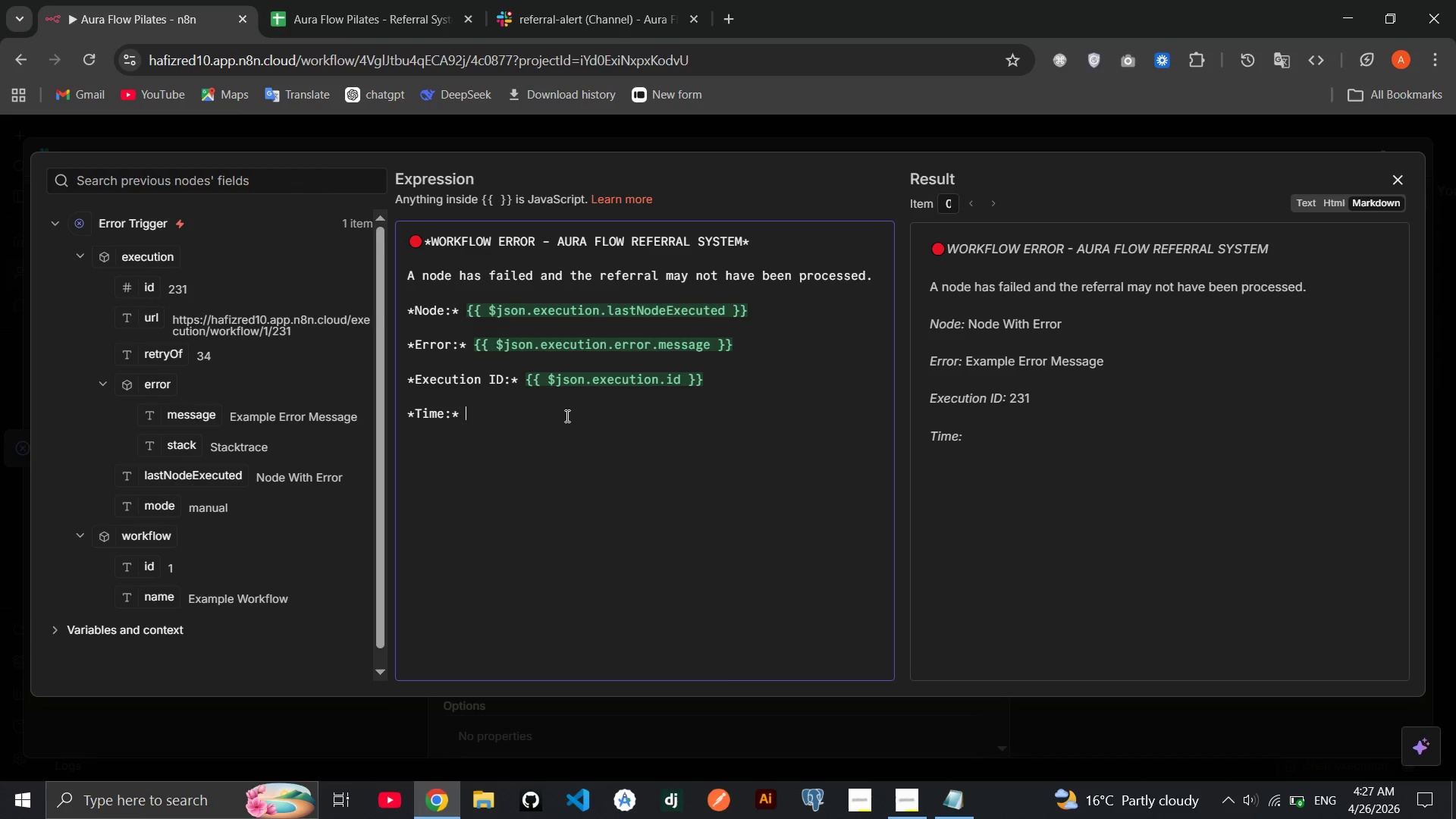 
wait(10.23)
 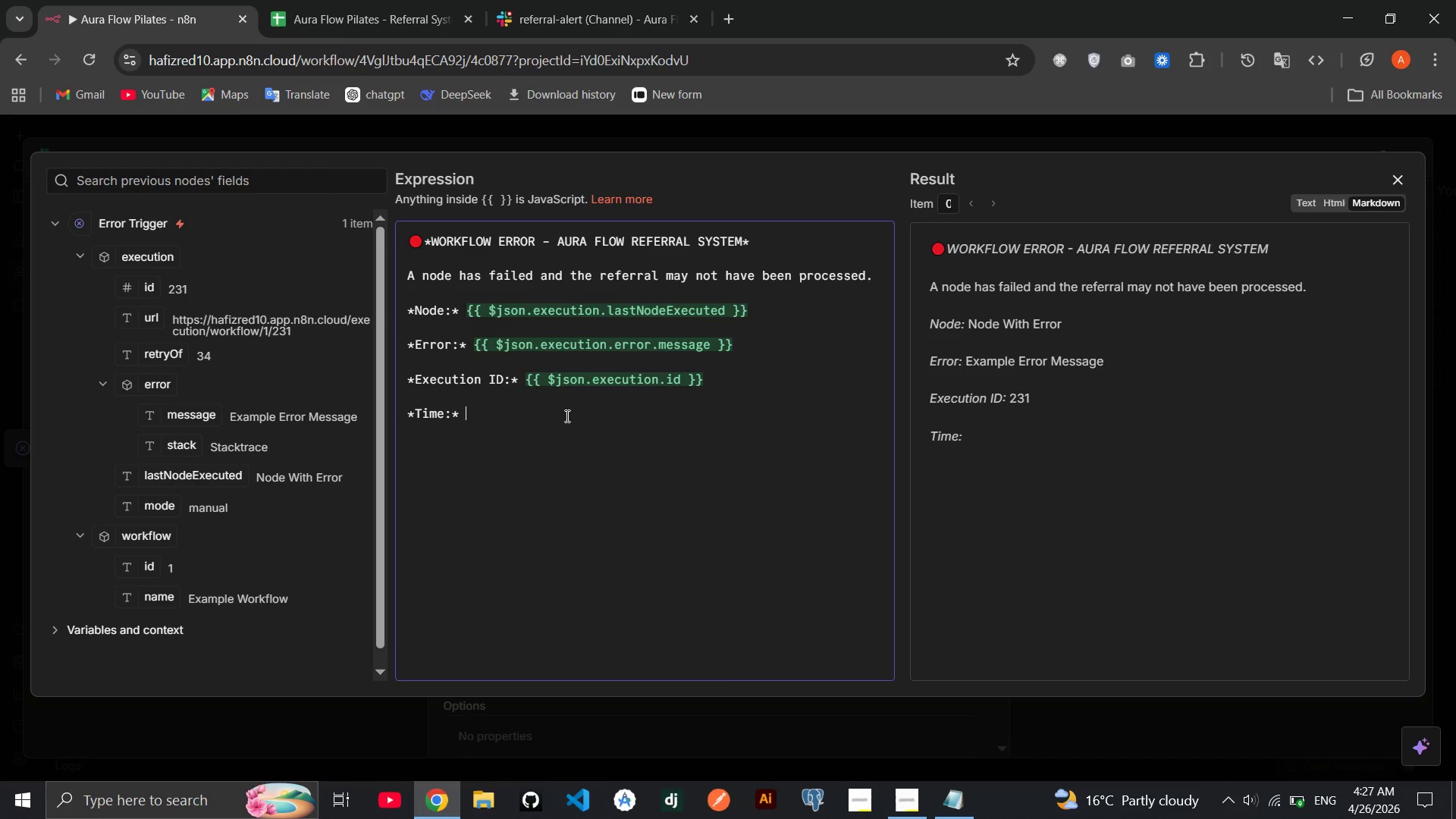 
left_click([147, 627])
 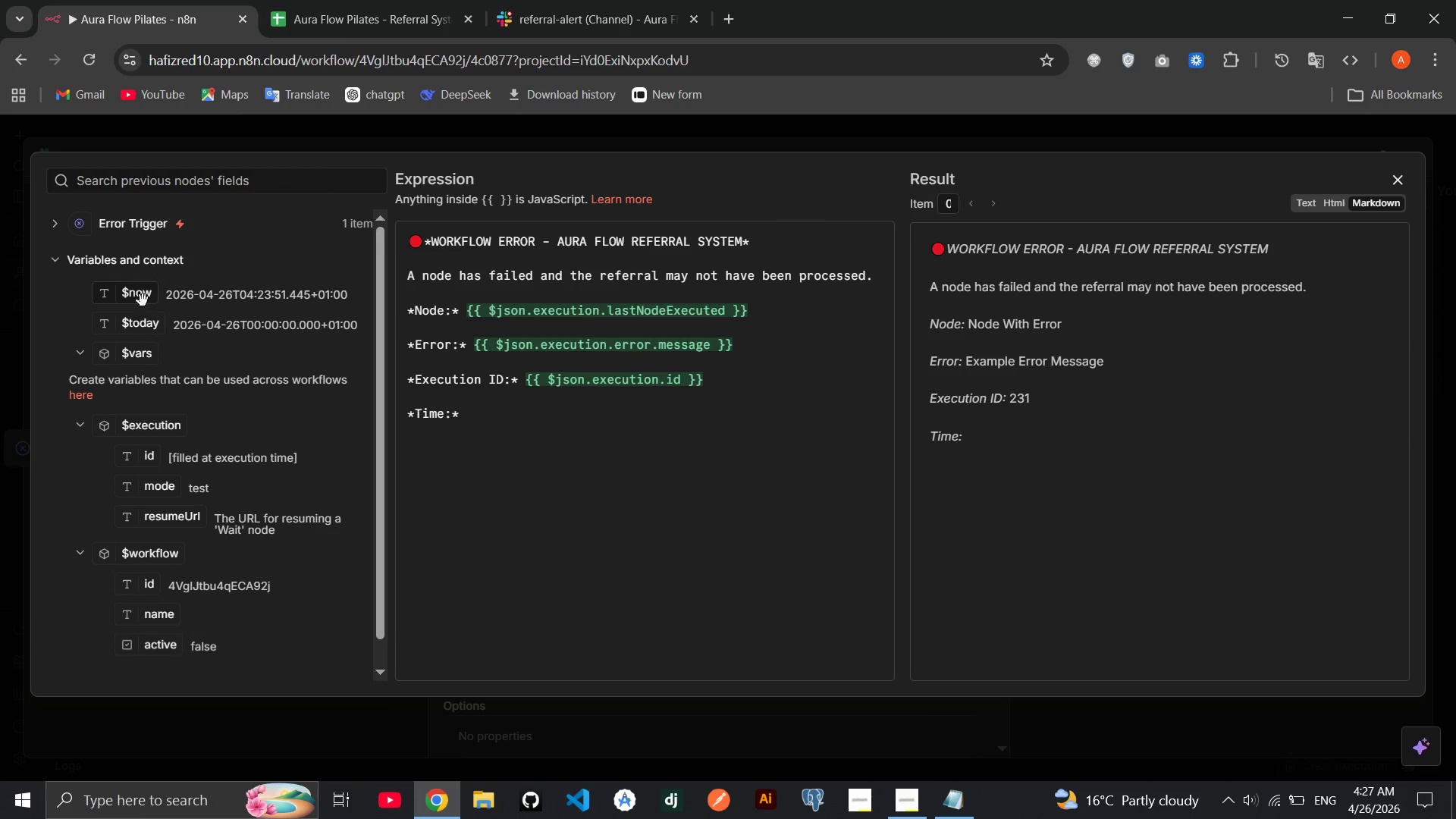 
left_click_drag(start_coordinate=[142, 298], to_coordinate=[502, 426])
 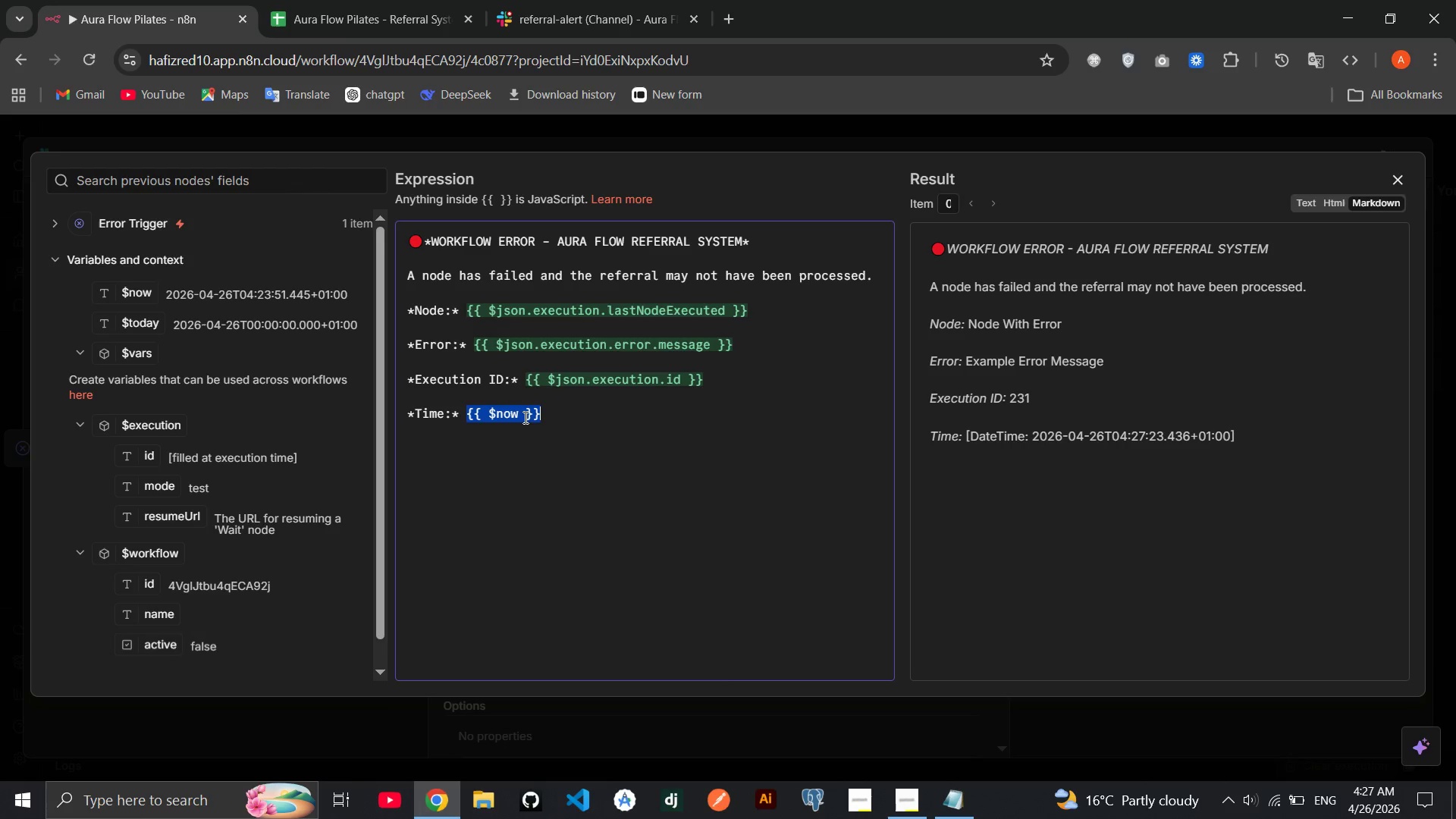 
left_click([523, 417])
 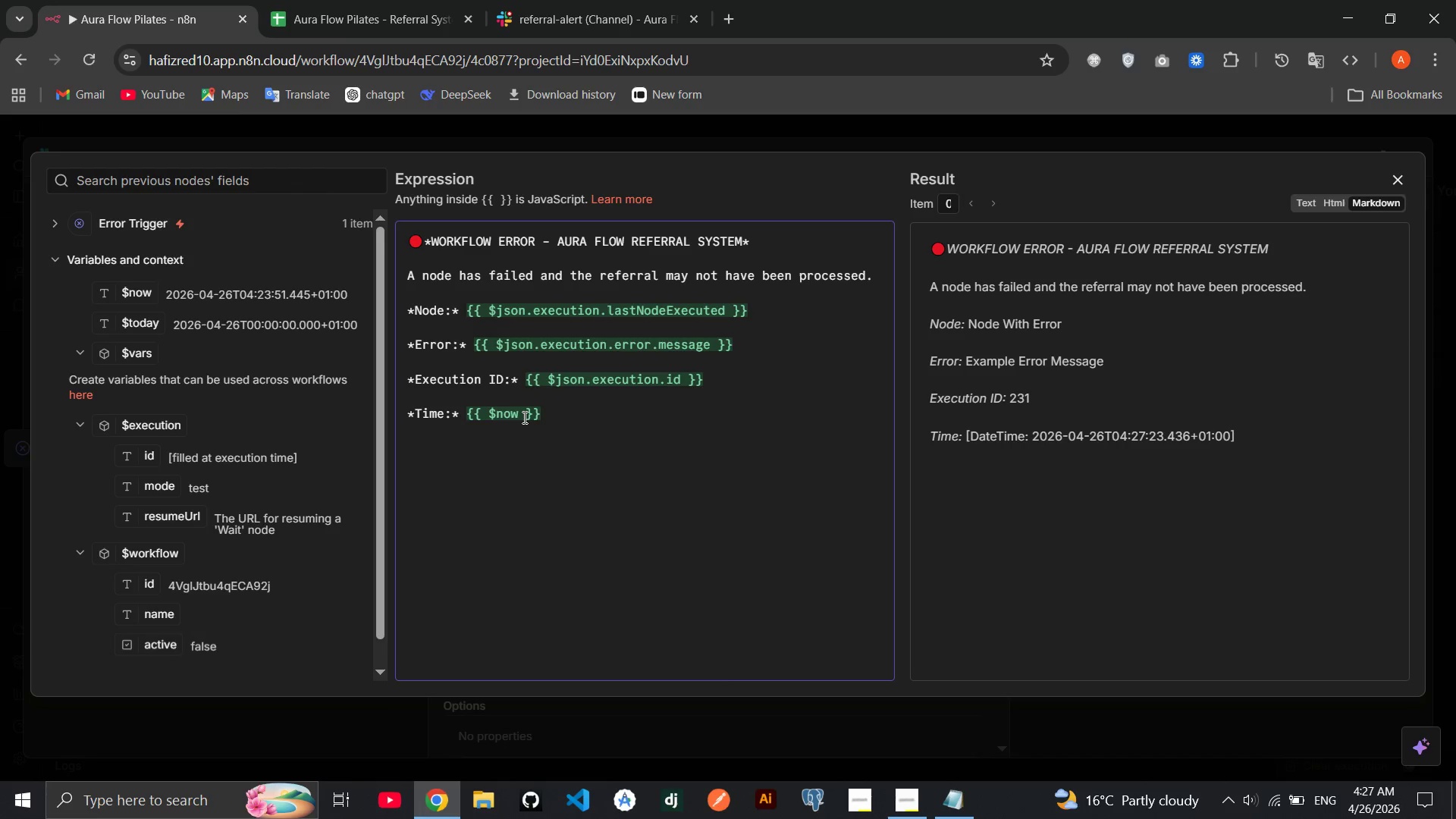 
key(ArrowLeft)
 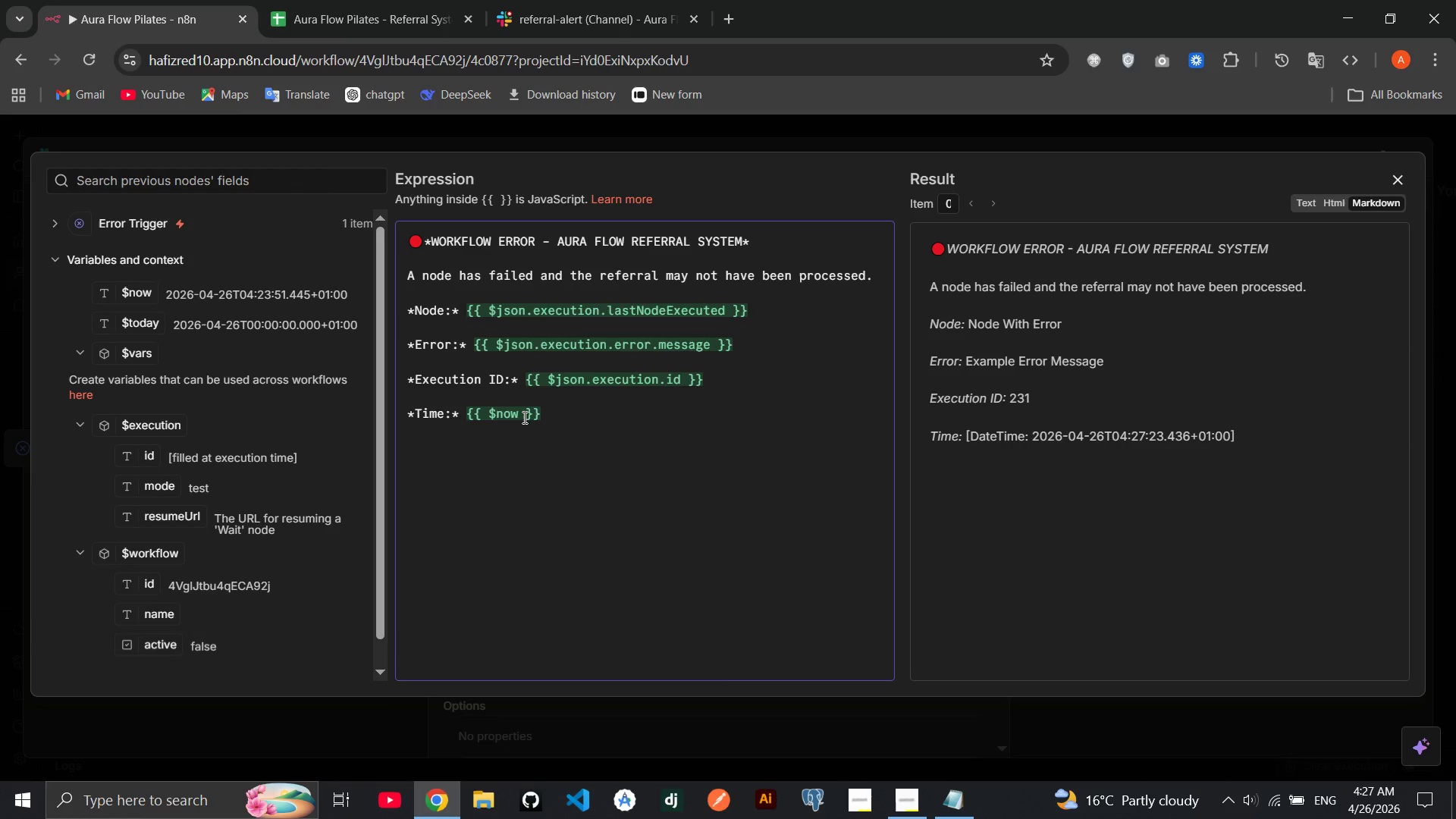 
type(.toISO)
 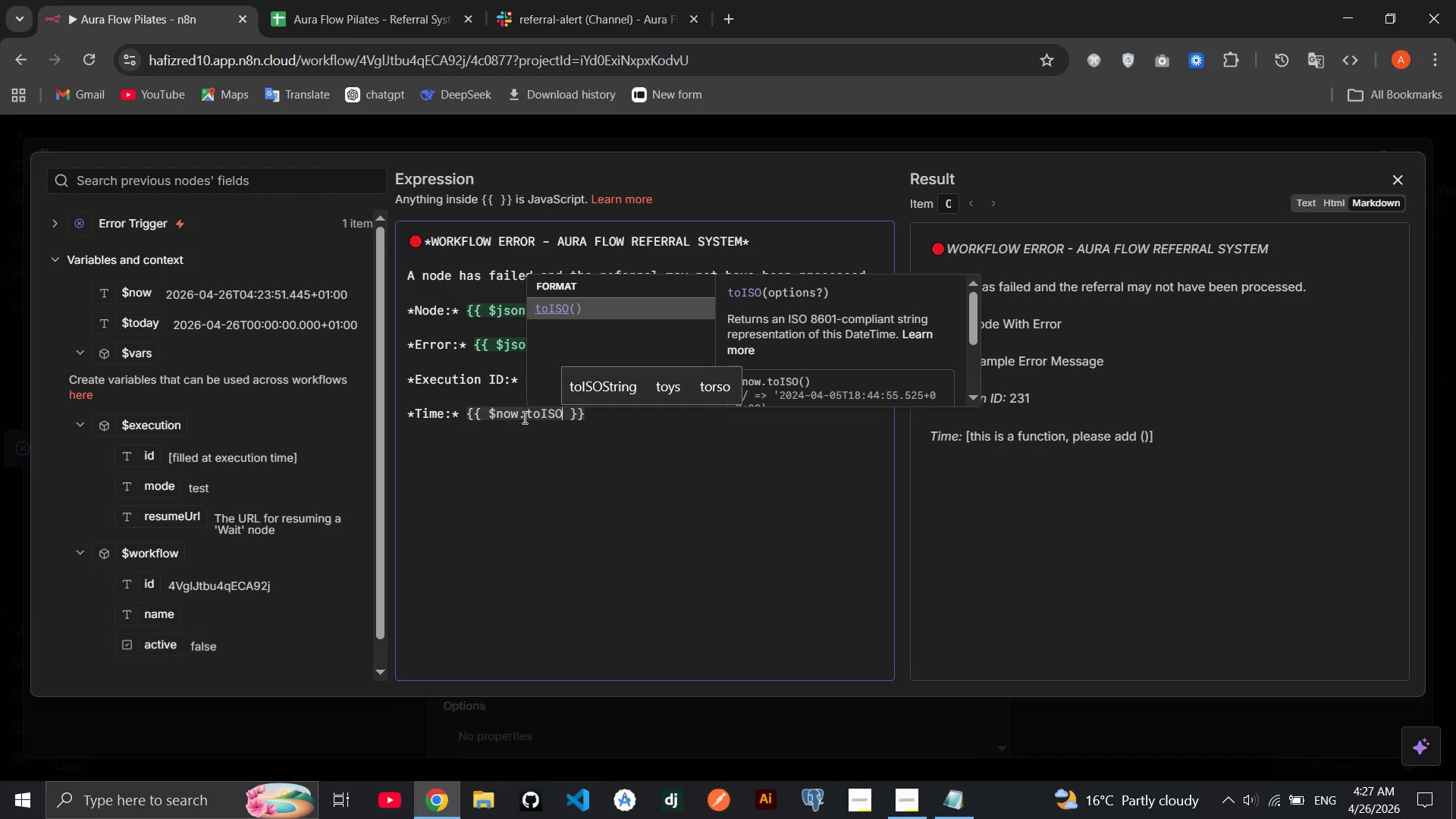 
key(Enter)
 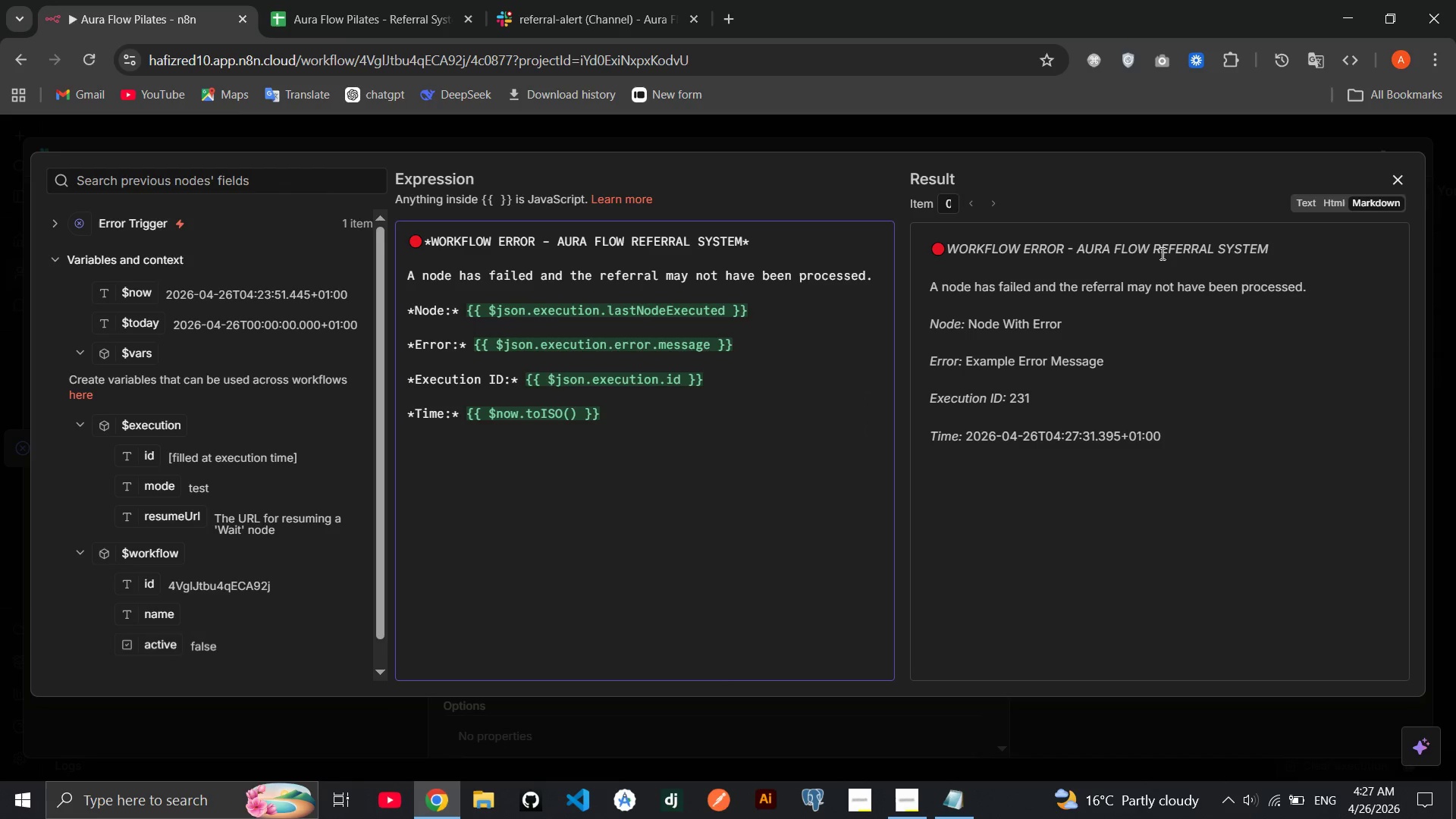 
left_click([1401, 181])
 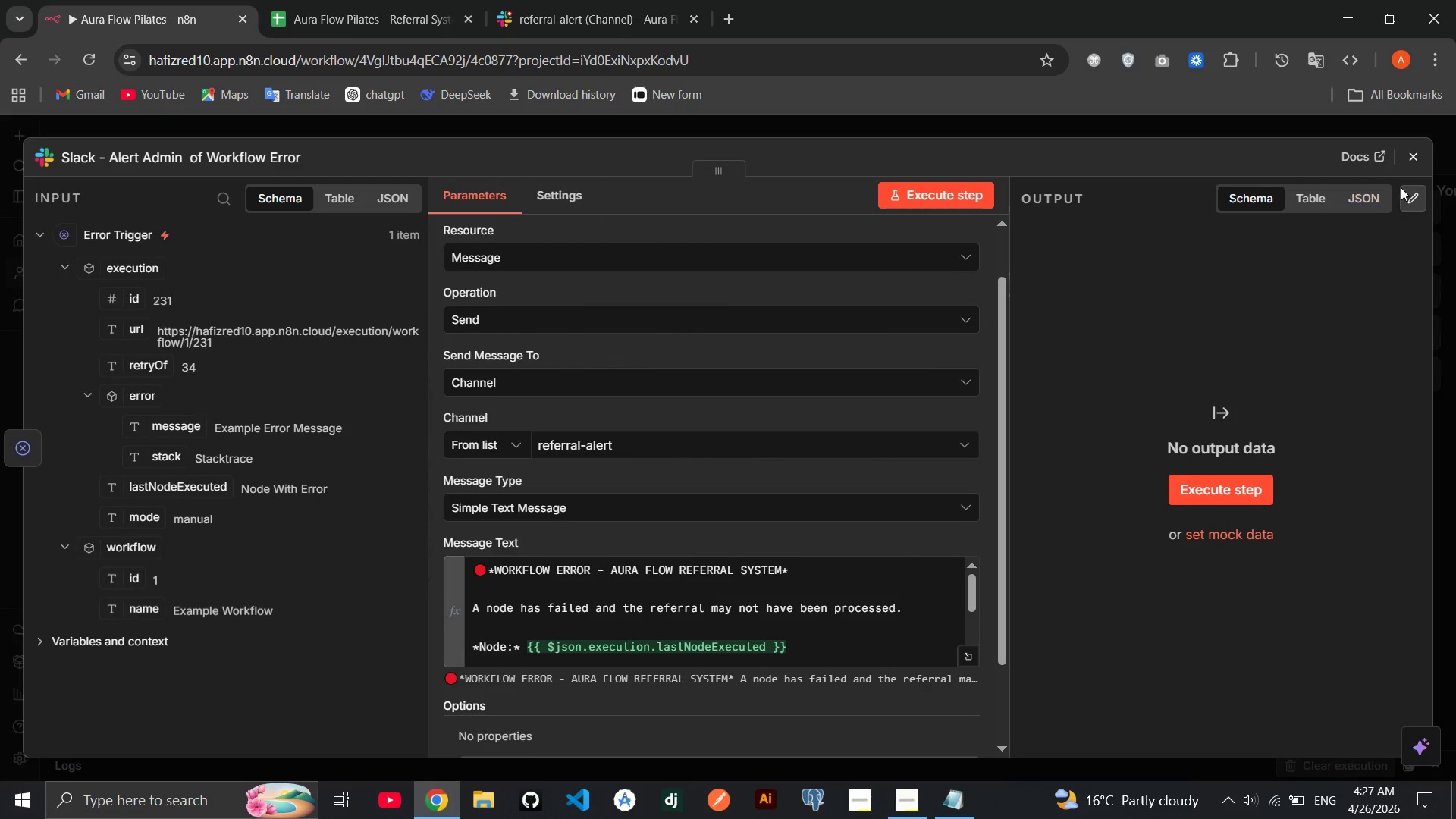 
left_click([1225, 470])
 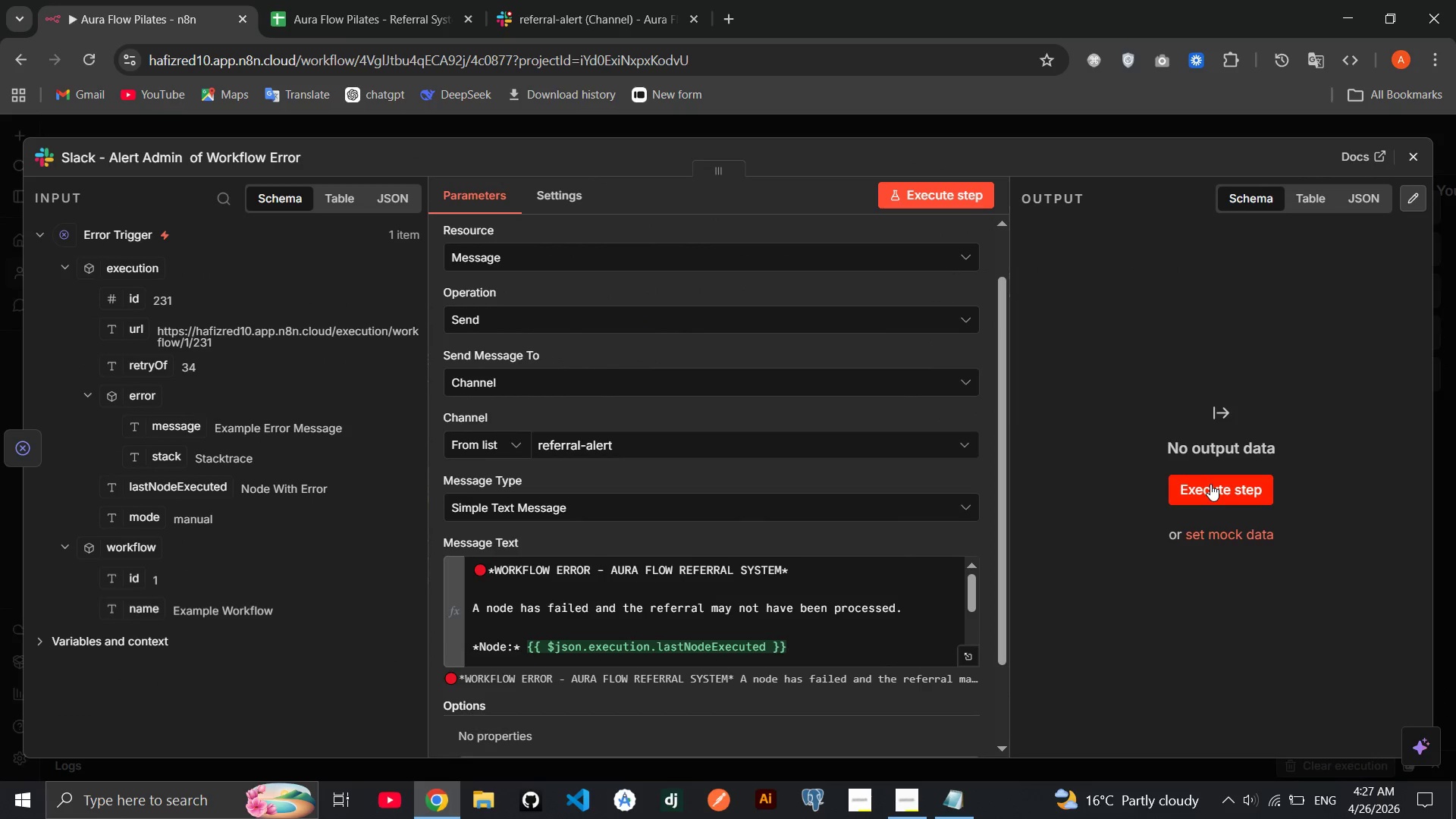 
left_click([1210, 484])
 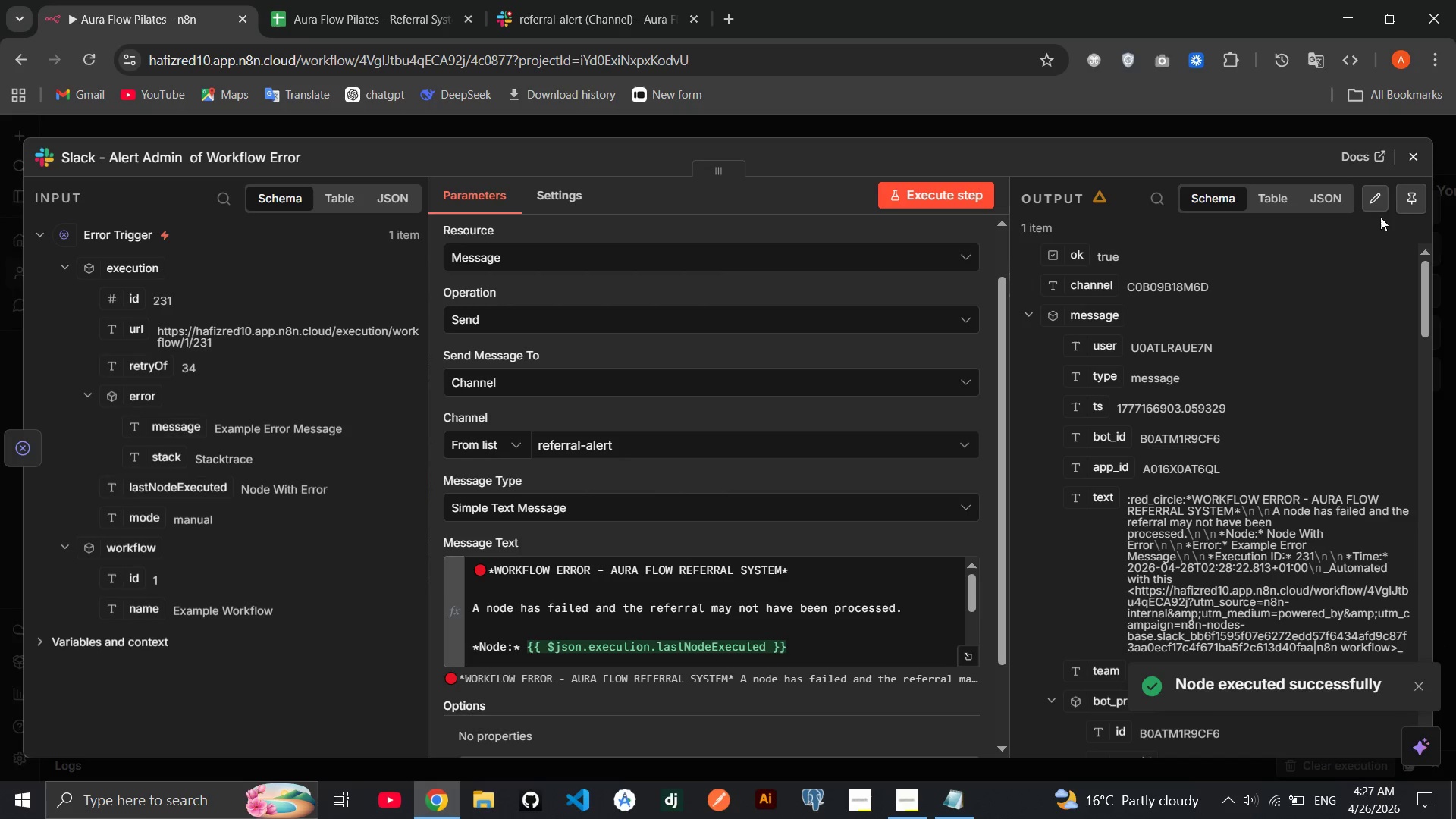 
left_click([1413, 160])
 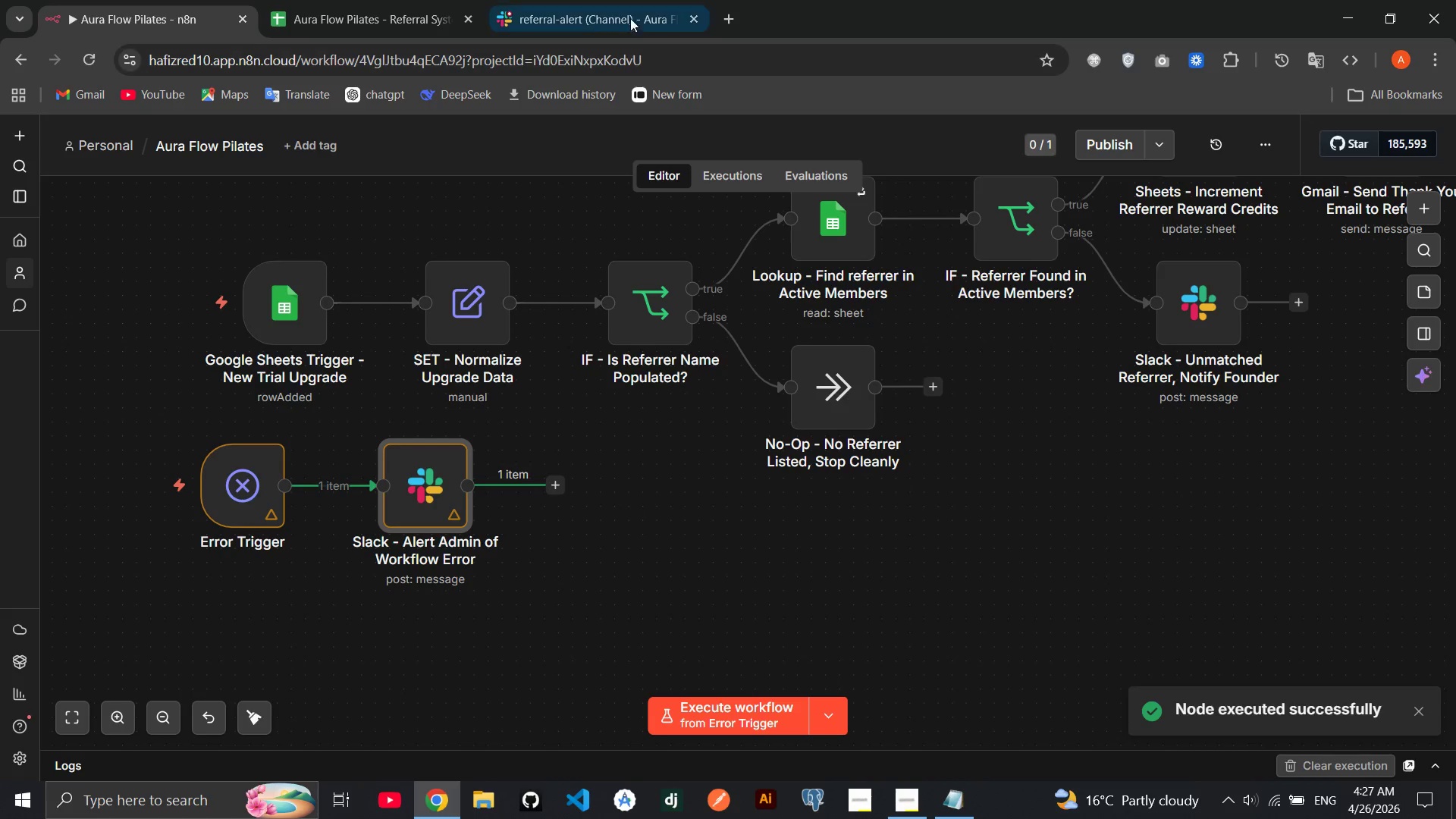 
left_click([598, 2])
 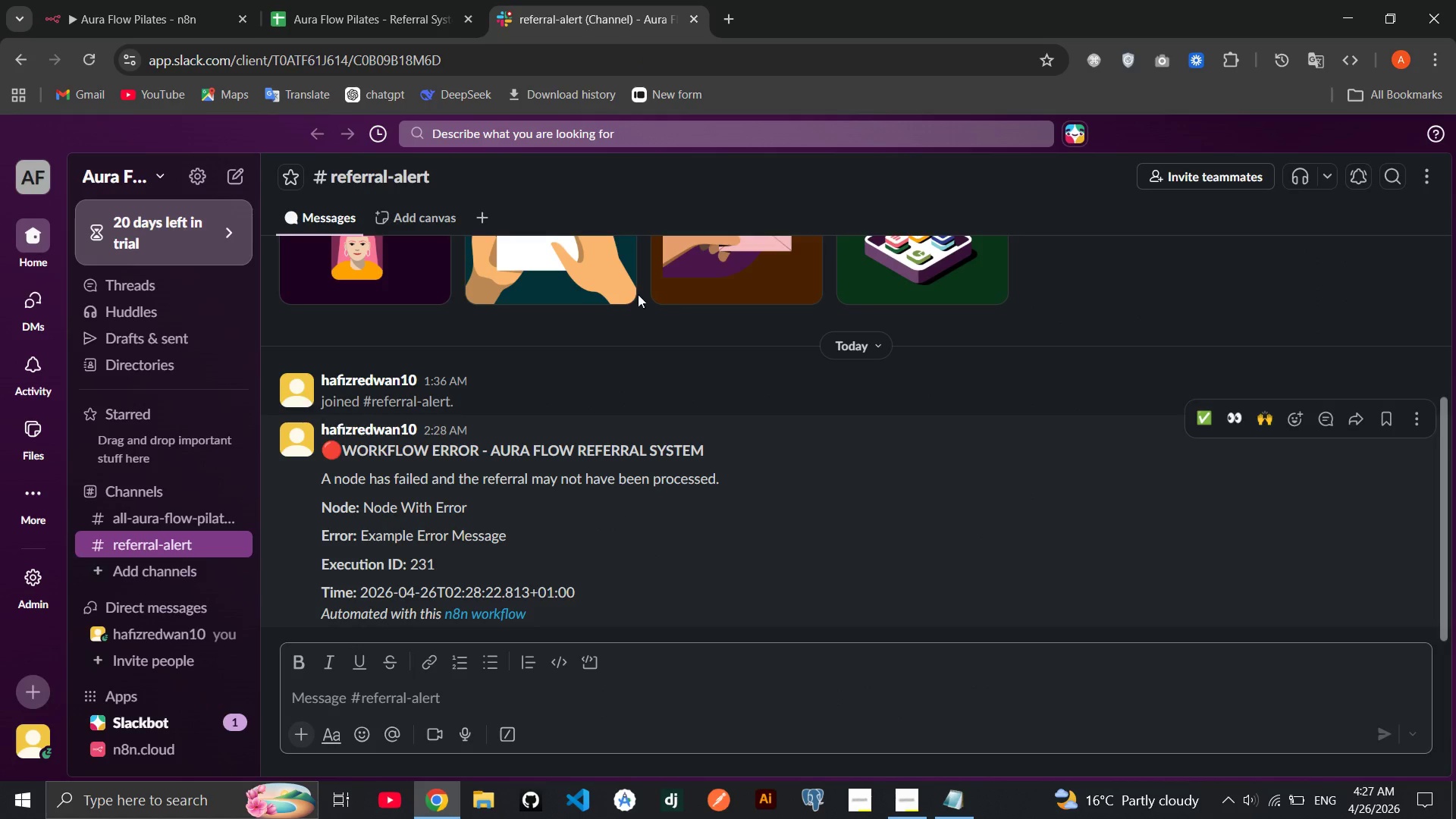 
left_click([354, 0])
 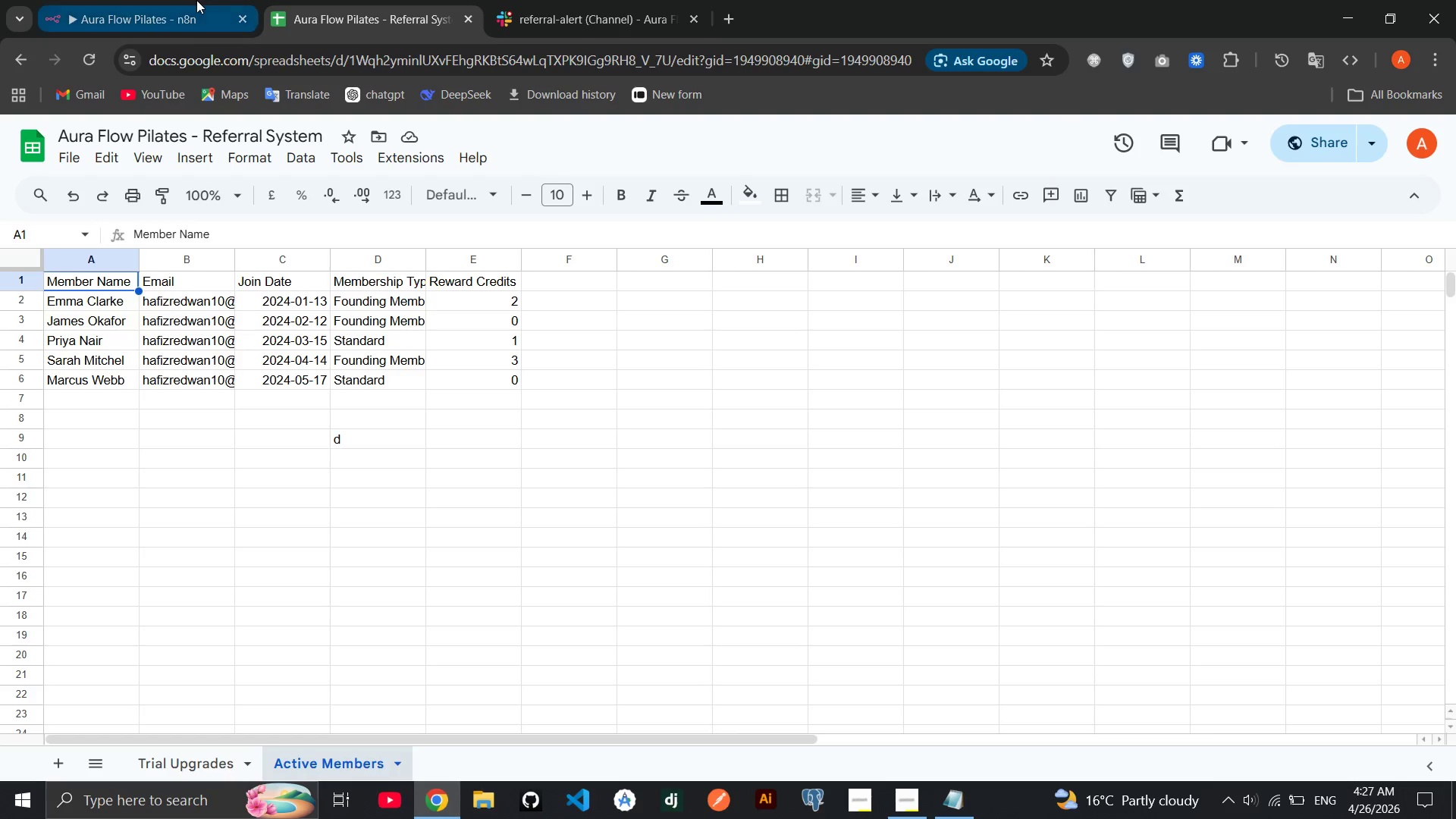 
left_click([196, 0])
 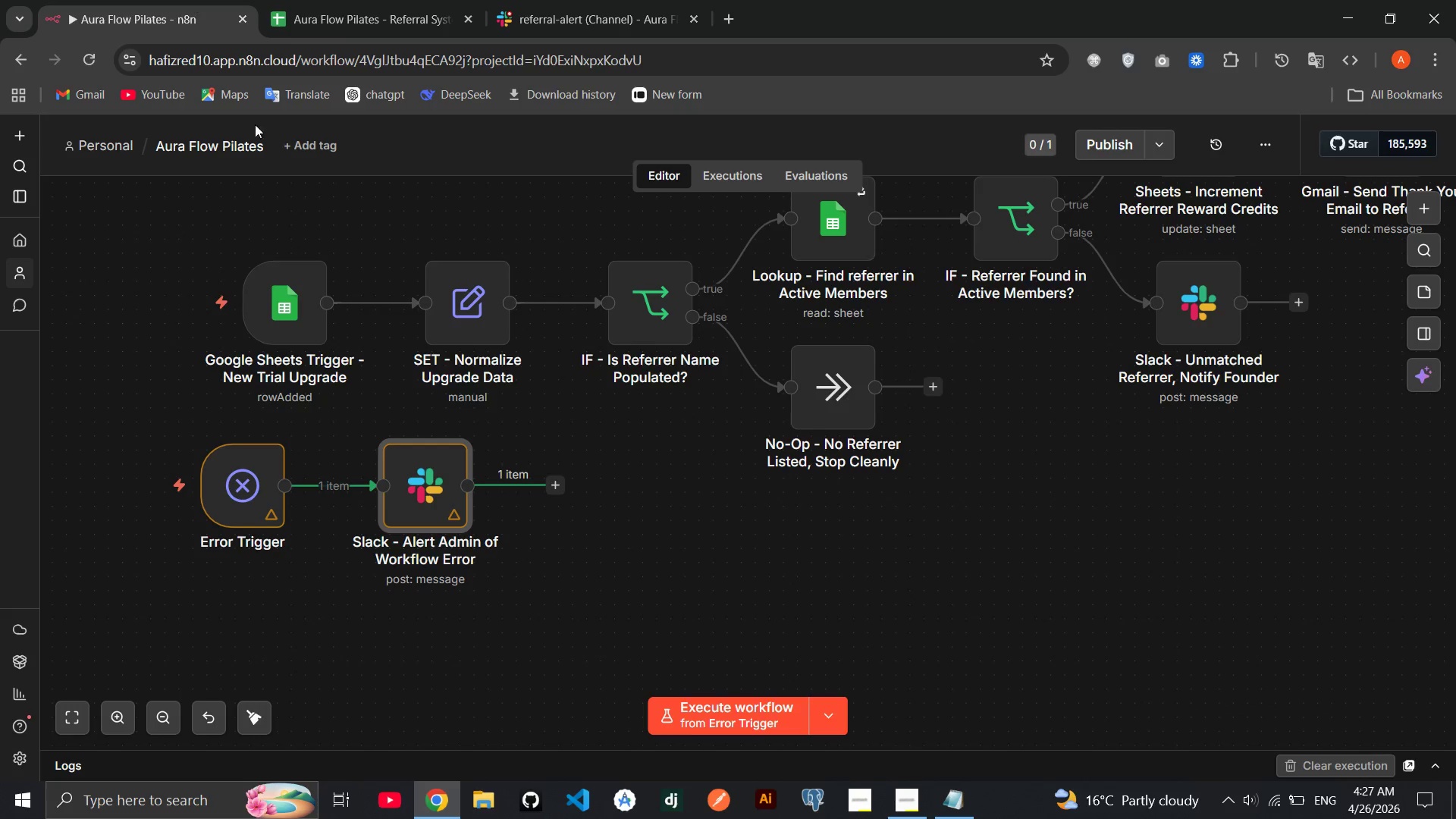 
mouse_move([662, 432])
 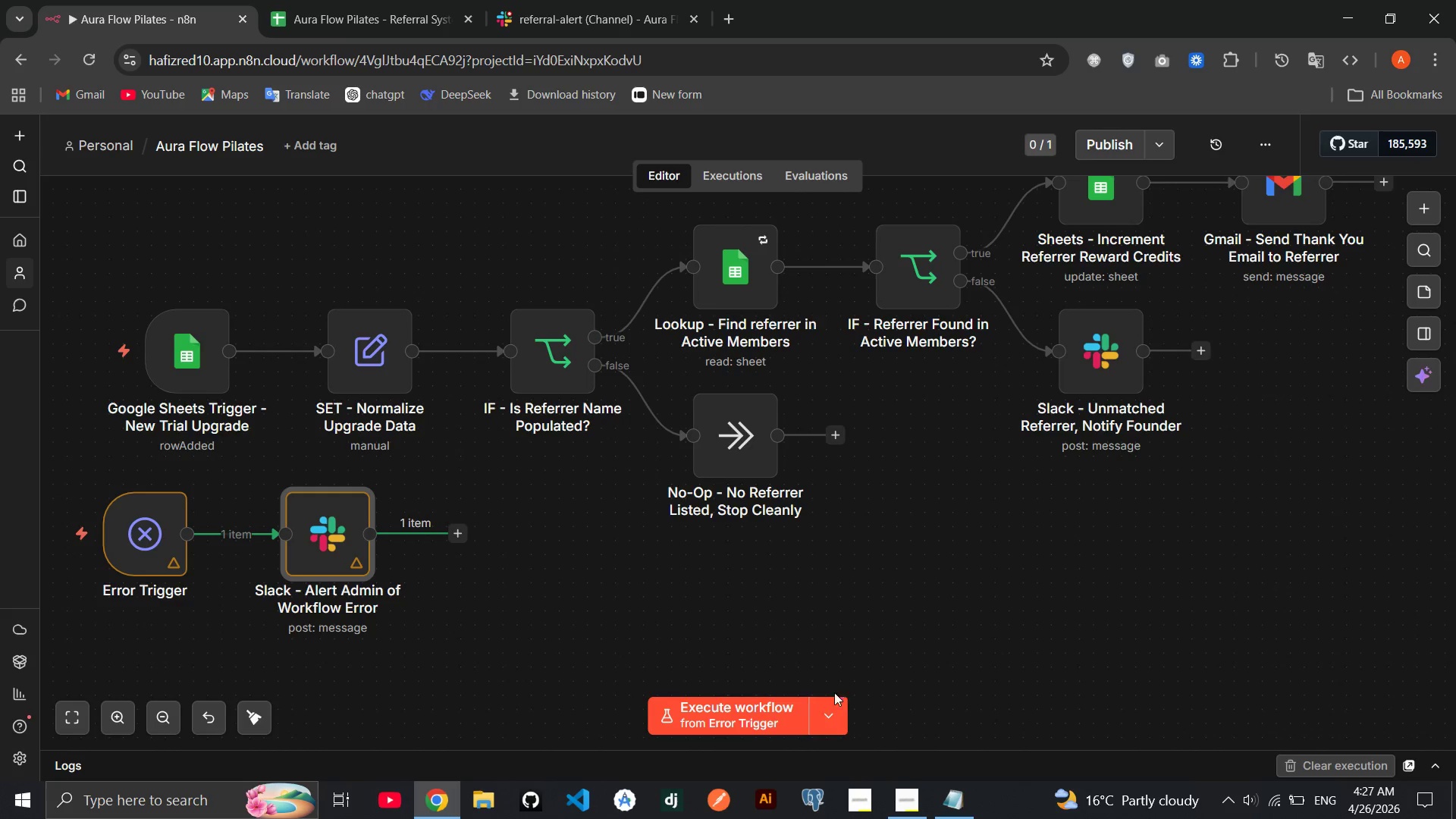 
left_click([830, 698])
 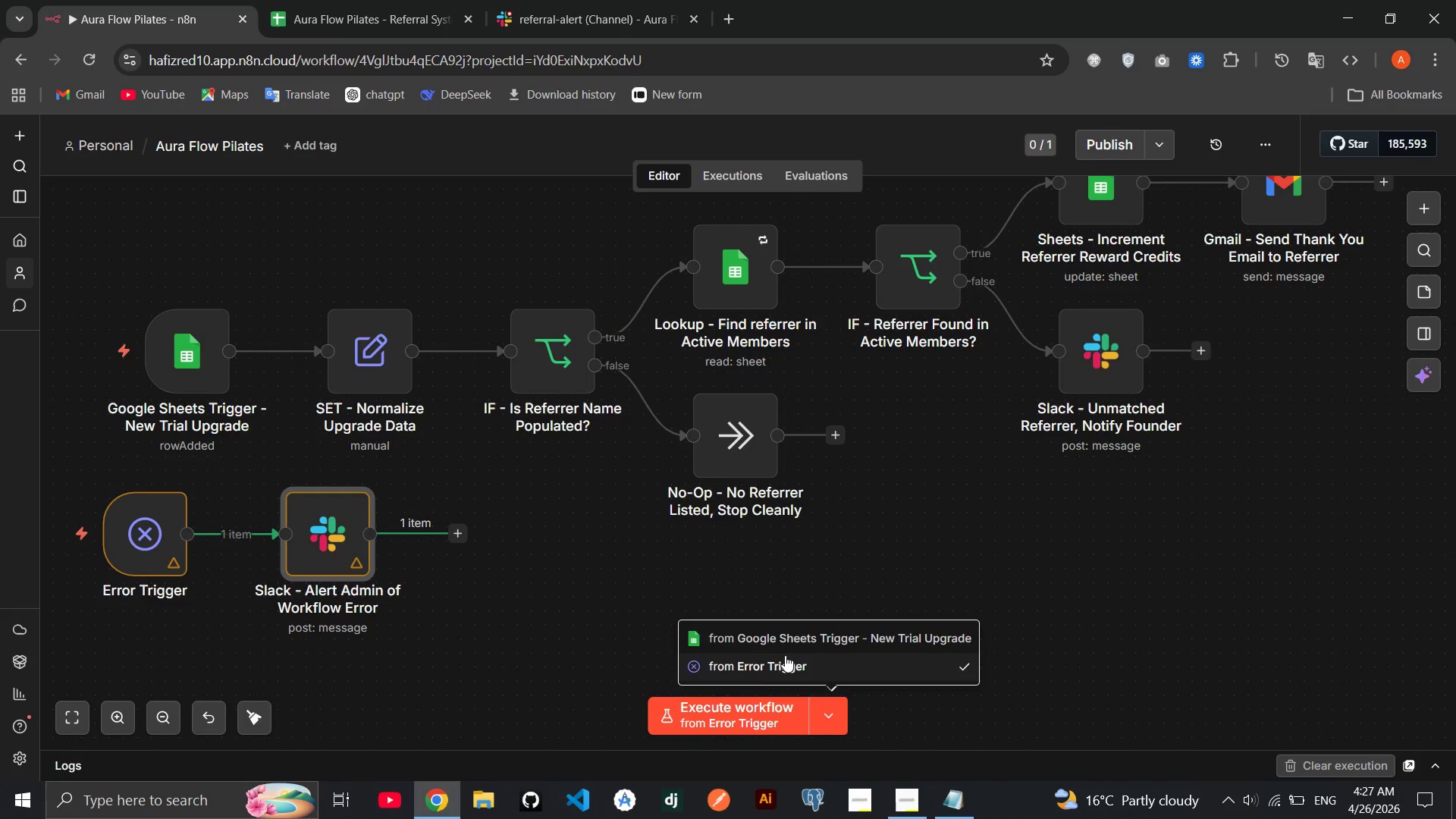 
left_click([780, 638])
 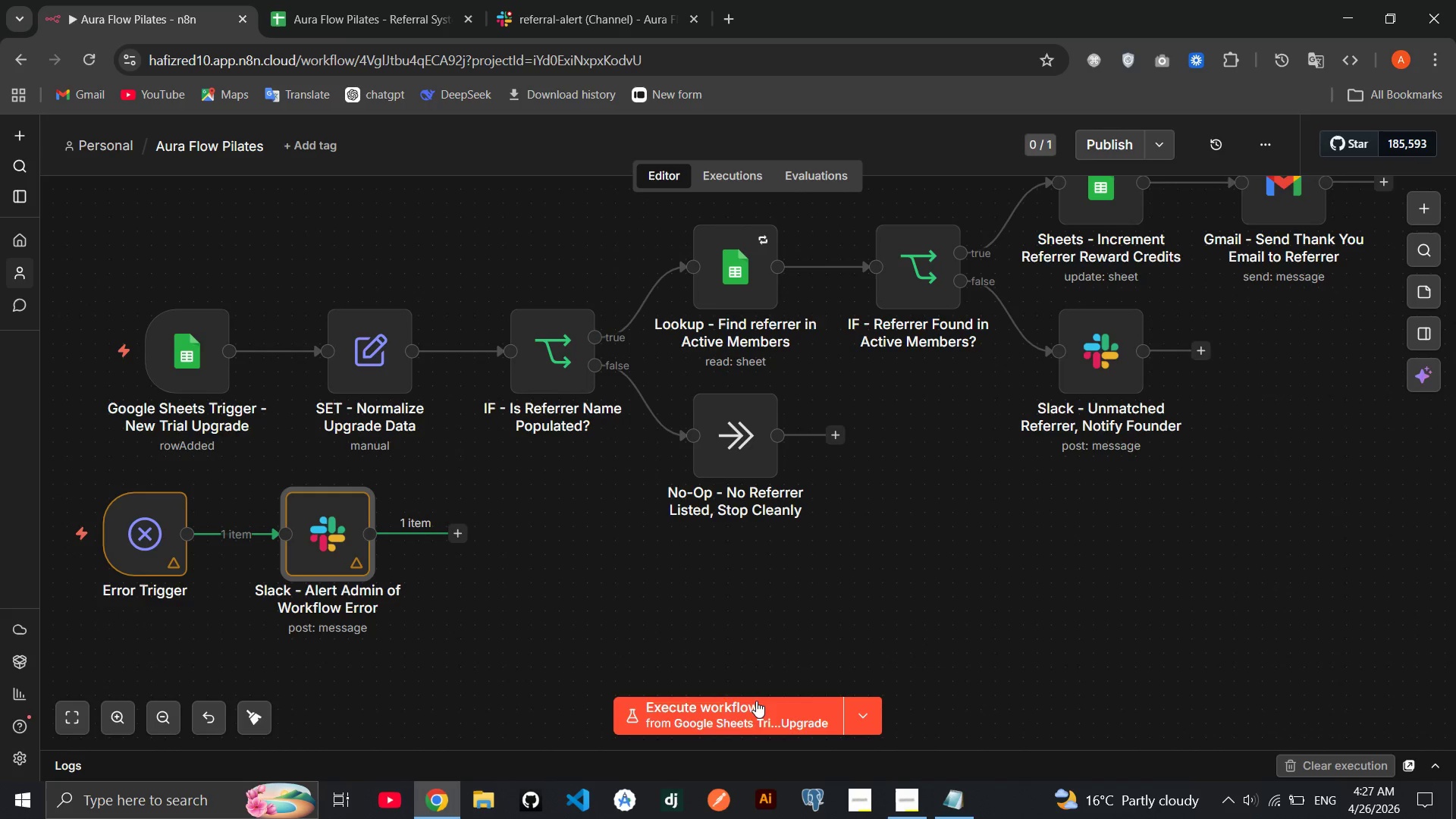 
left_click([742, 720])
 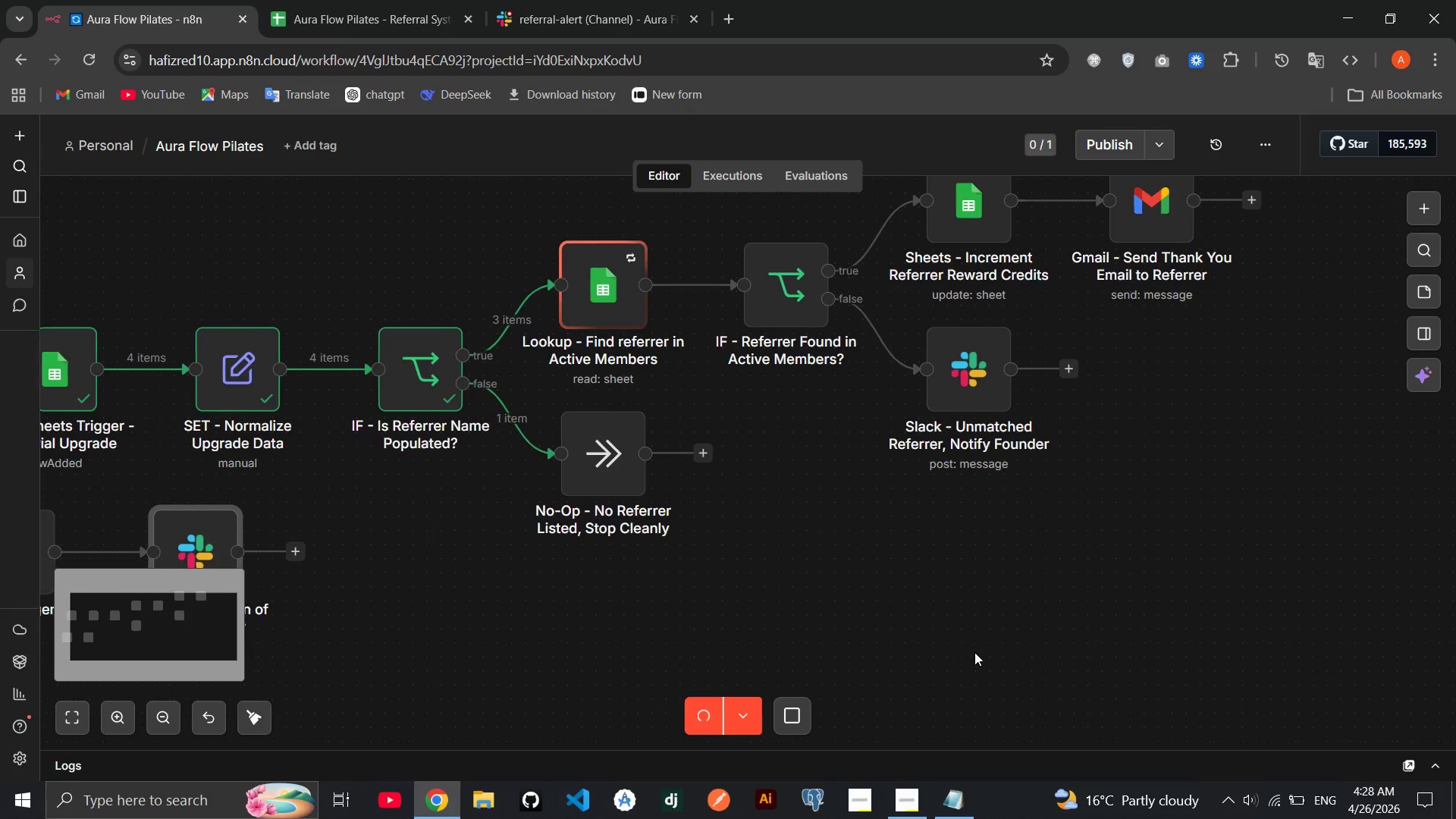 
wait(8.76)
 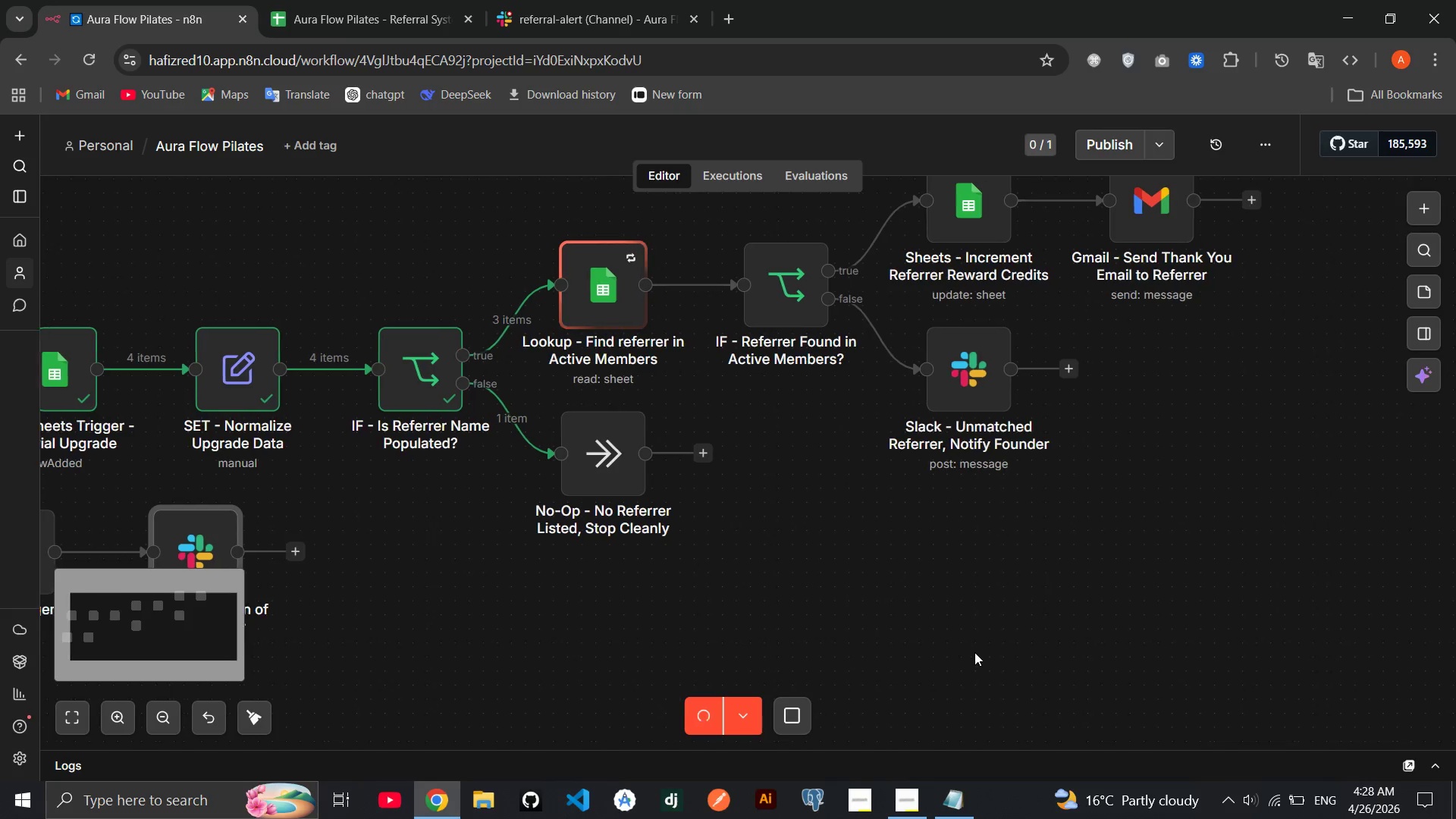 
mouse_move([667, 264])
 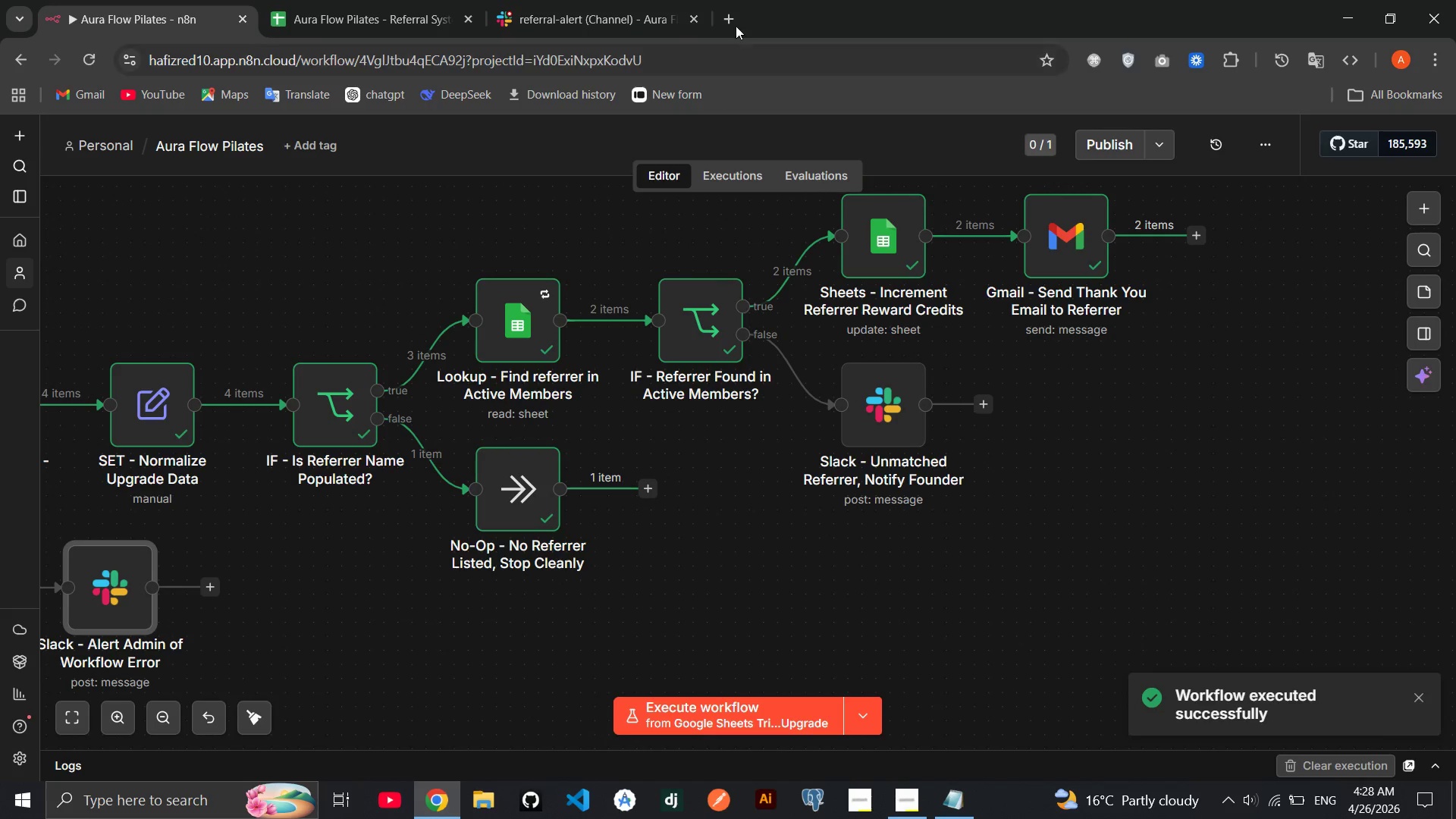 
left_click([736, 16])
 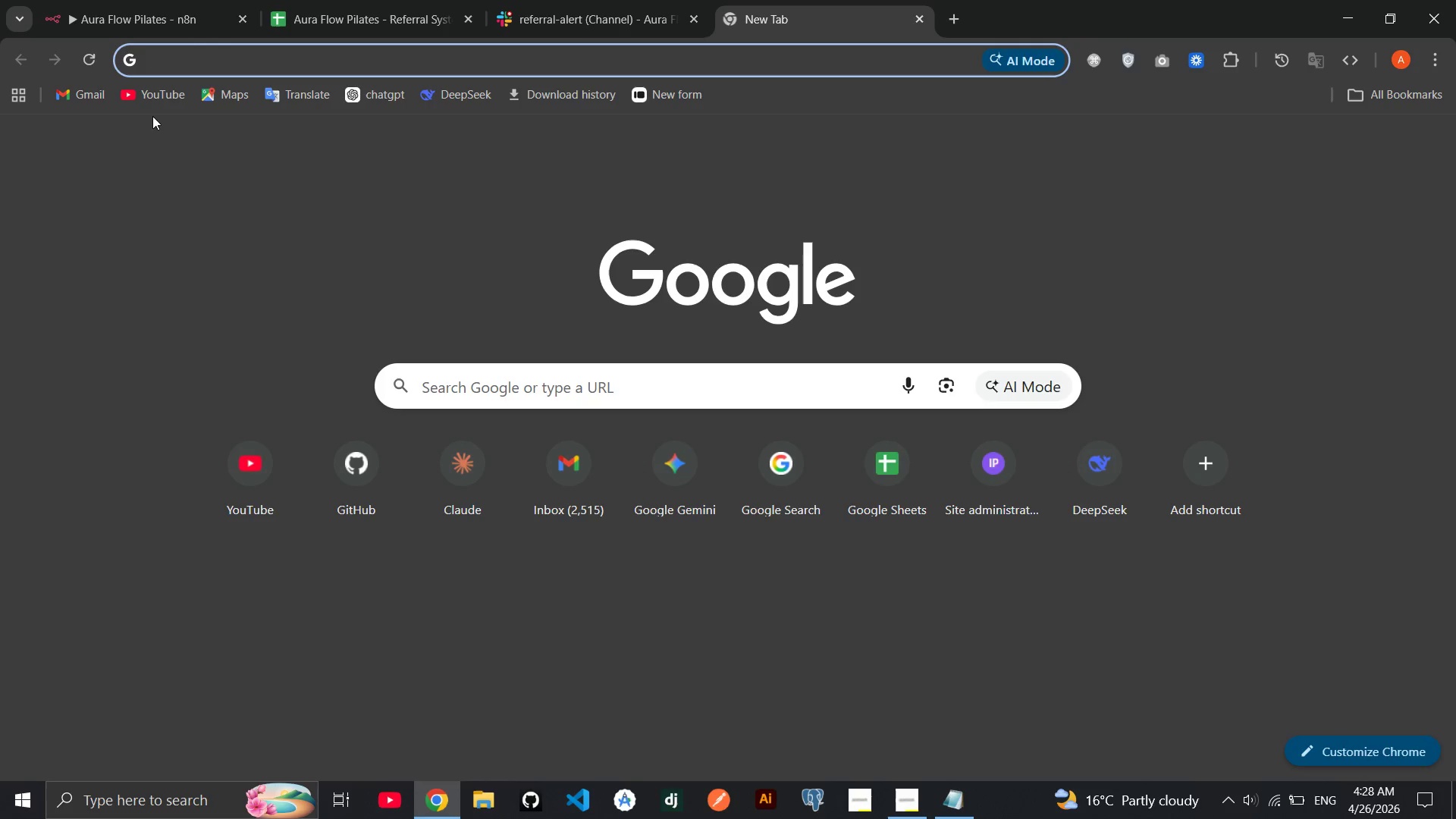 
left_click([80, 102])
 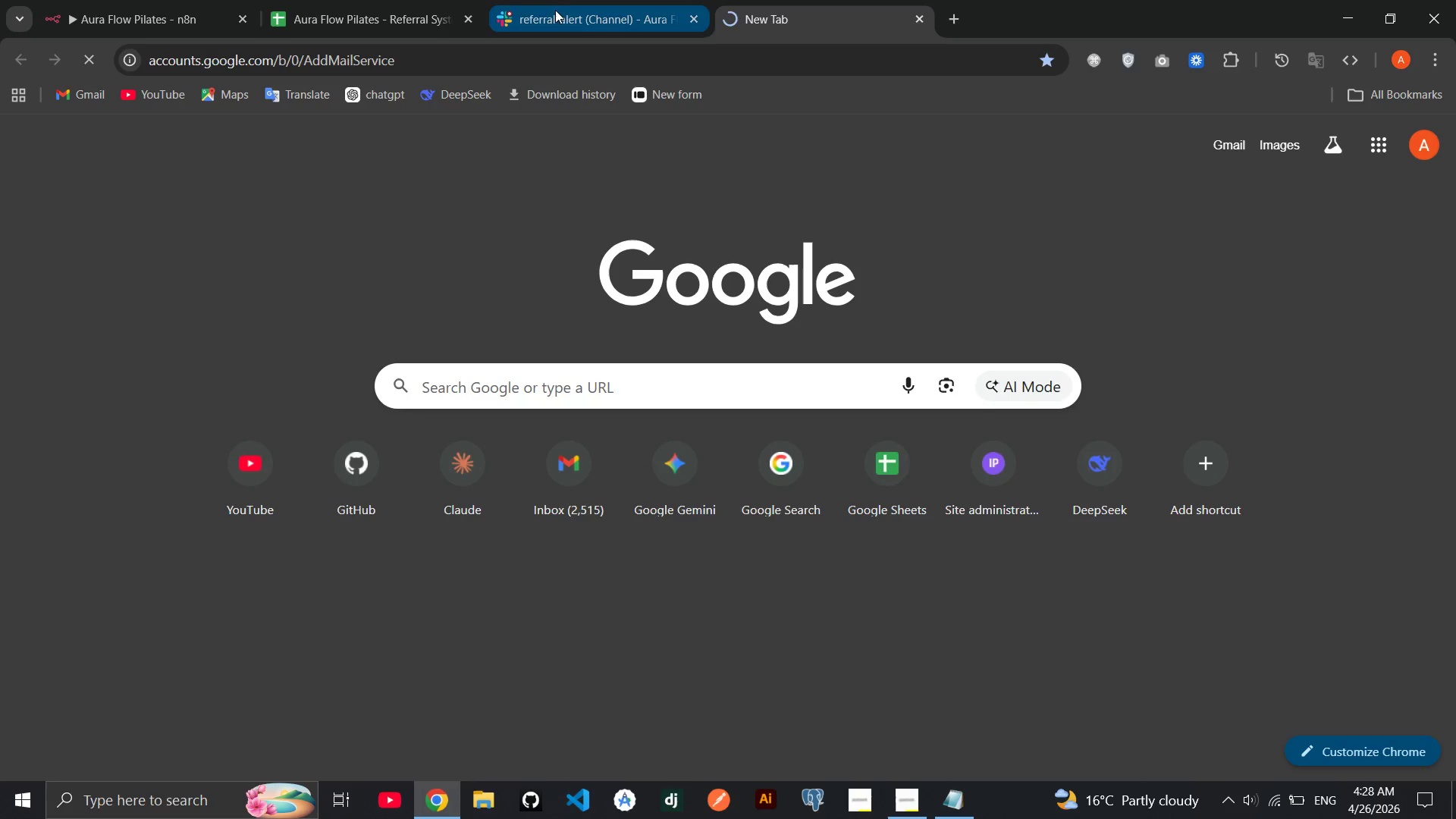 
left_click([162, 0])
 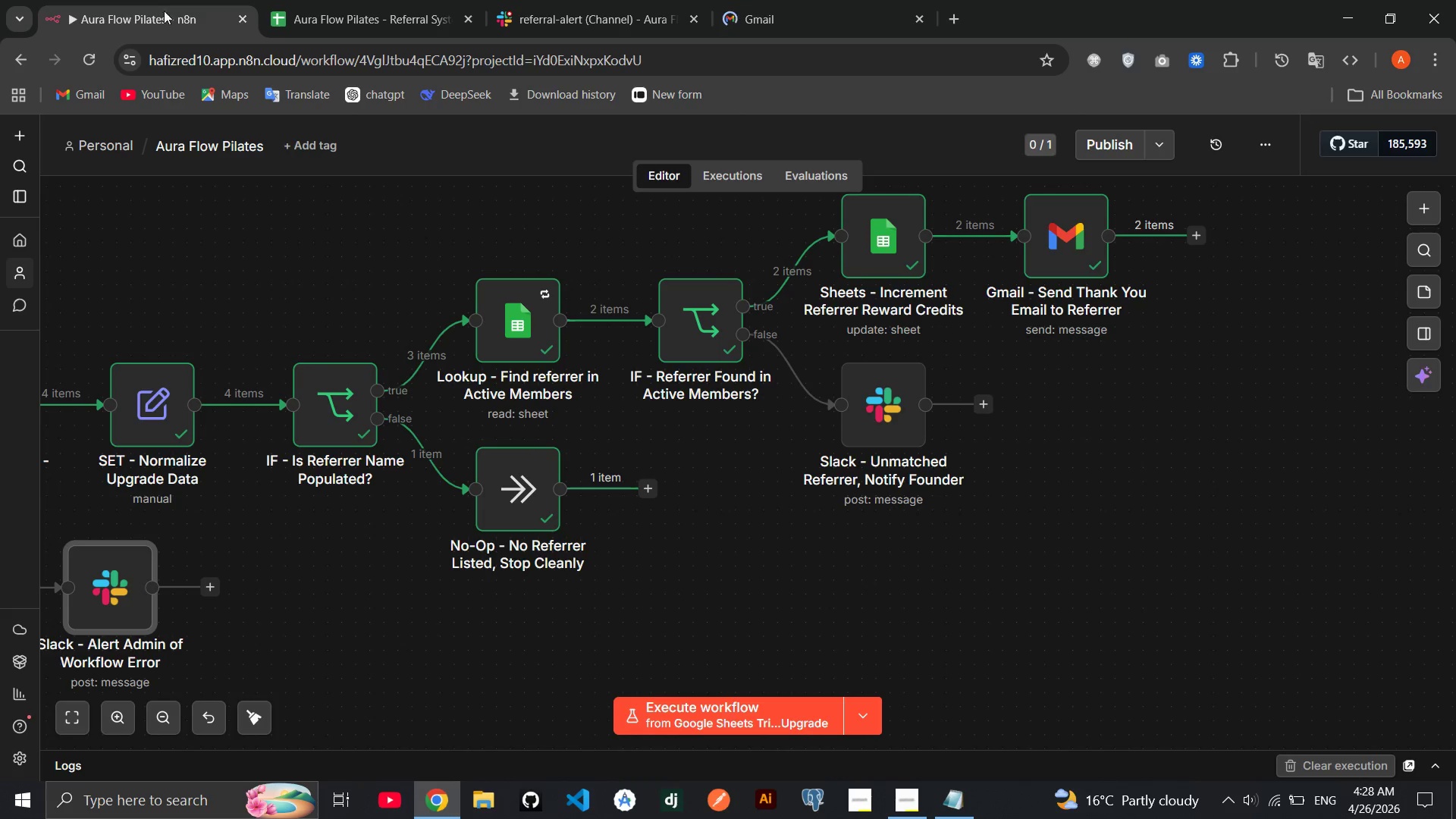 
mouse_move([552, 297])
 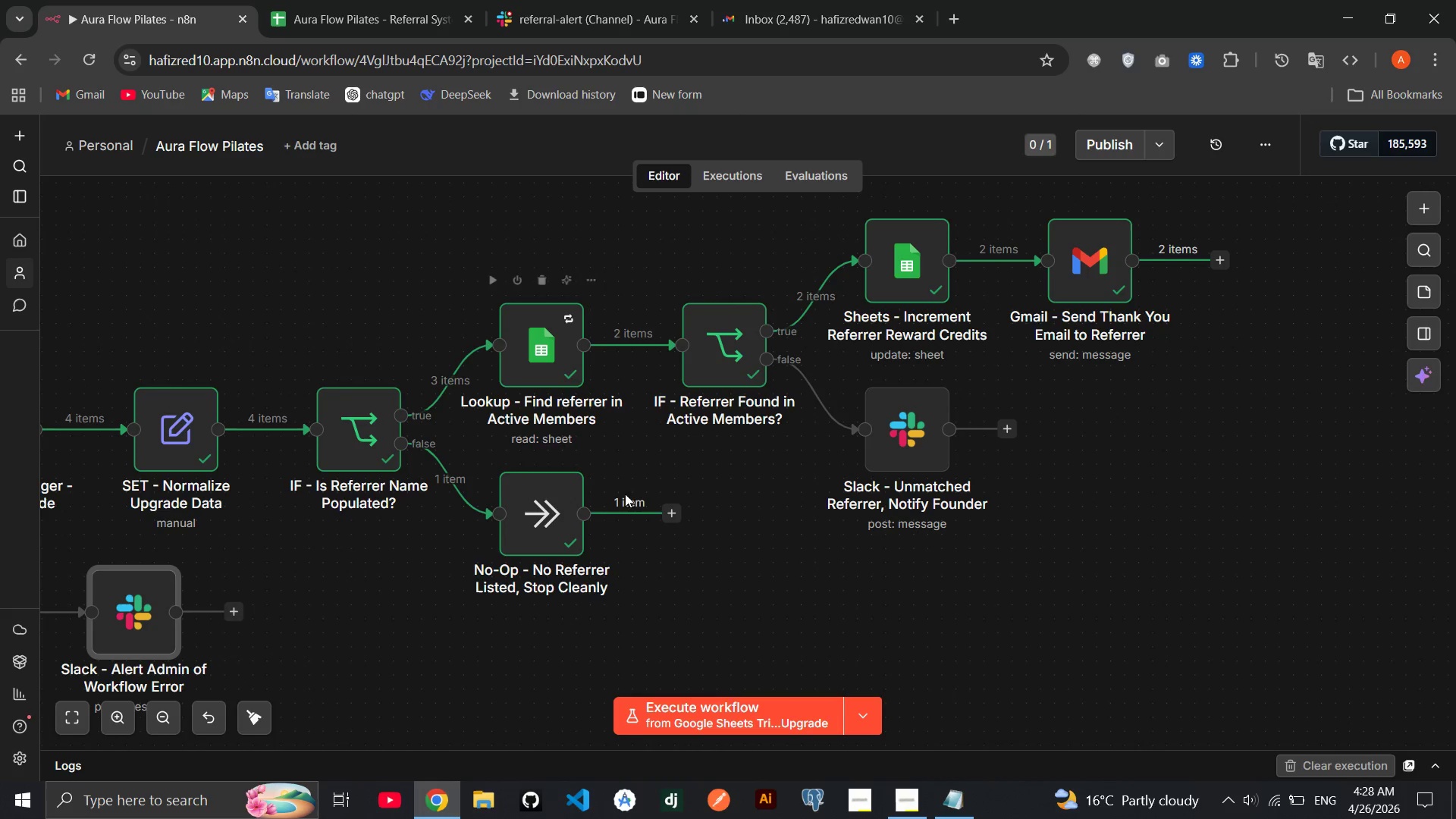 
mouse_move([651, 506])
 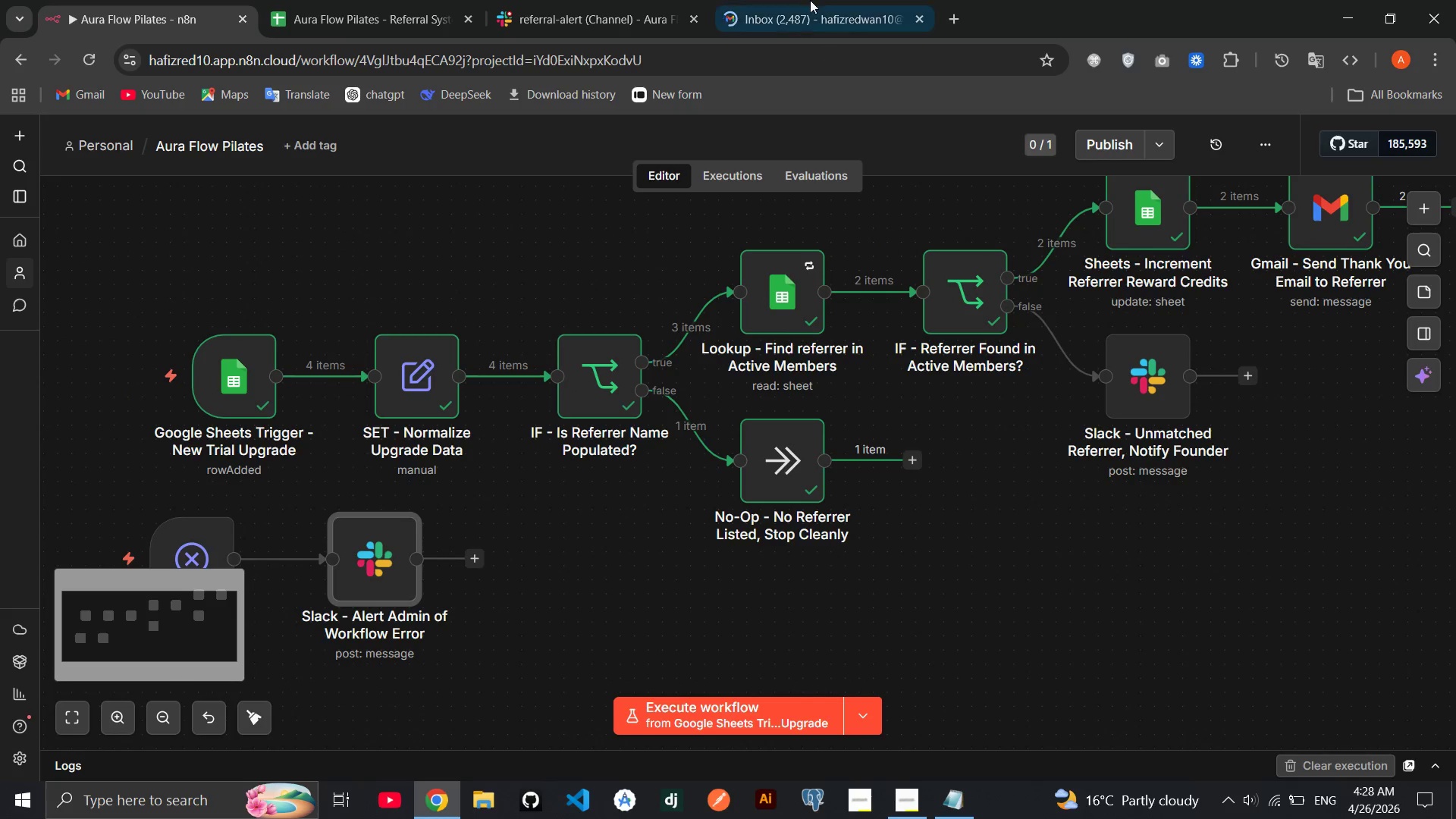 
left_click([807, 0])
 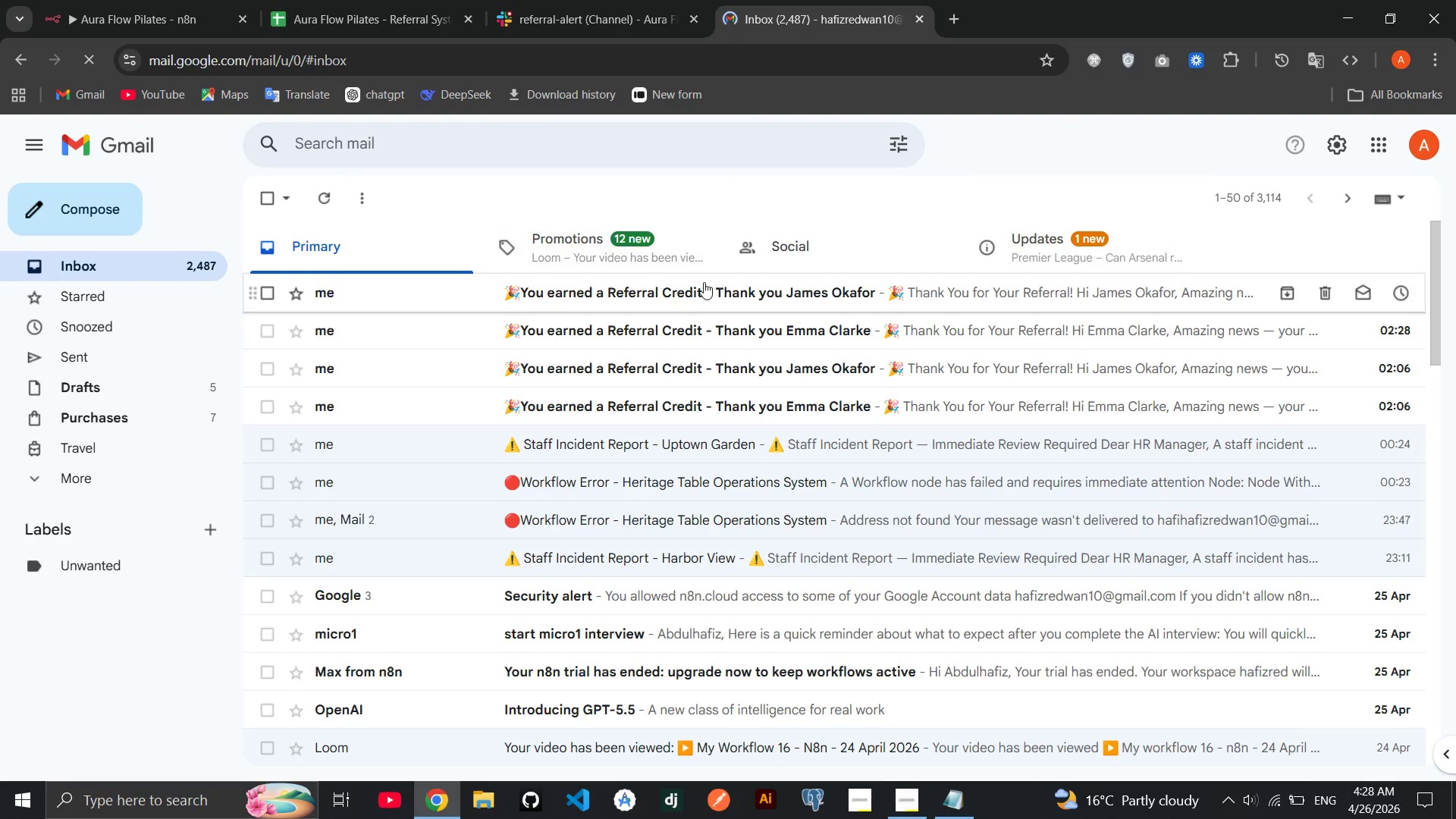 
left_click([701, 285])
 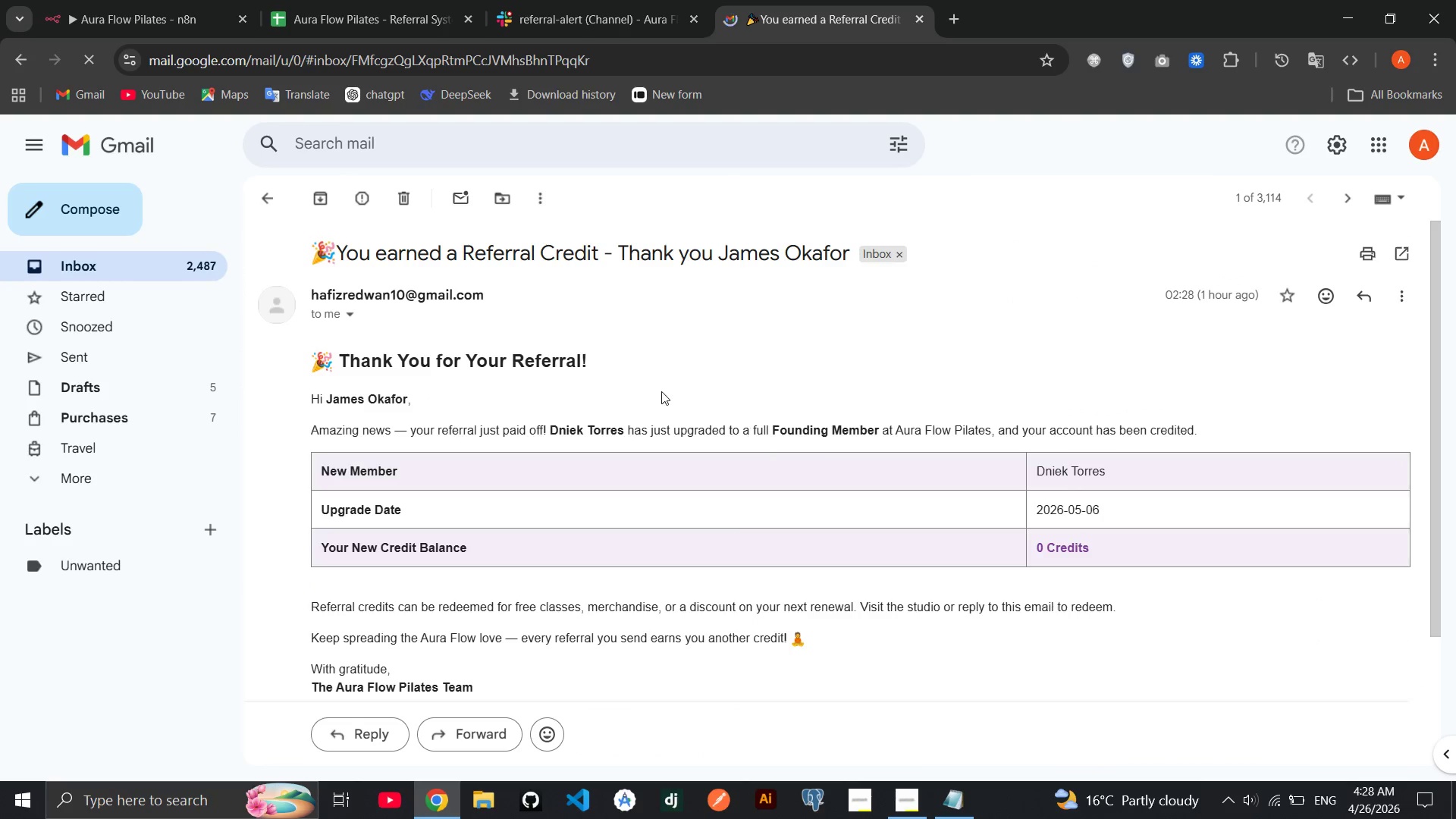 
left_click([269, 199])
 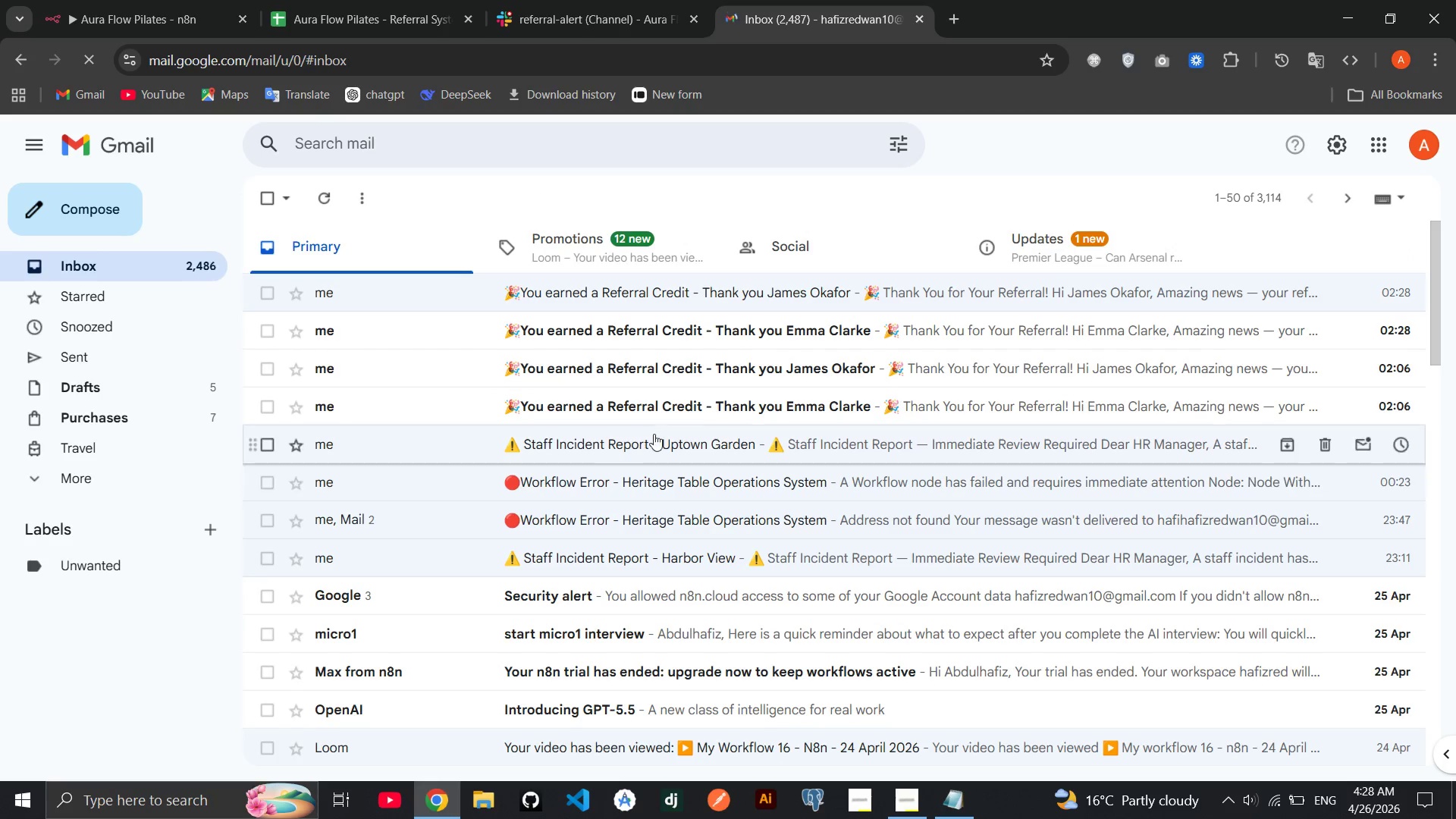 
left_click([789, 423])
 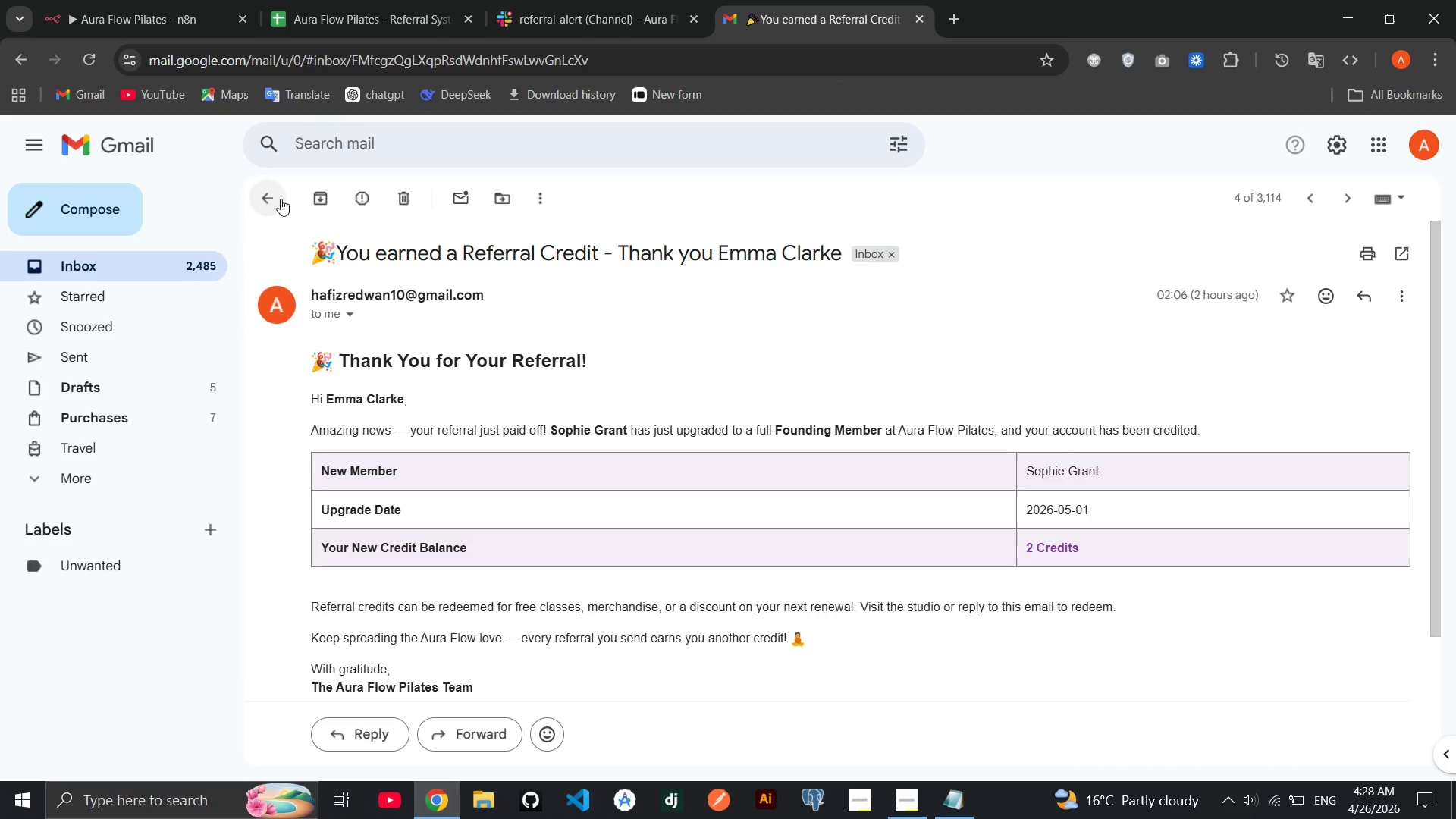 
left_click([168, 0])
 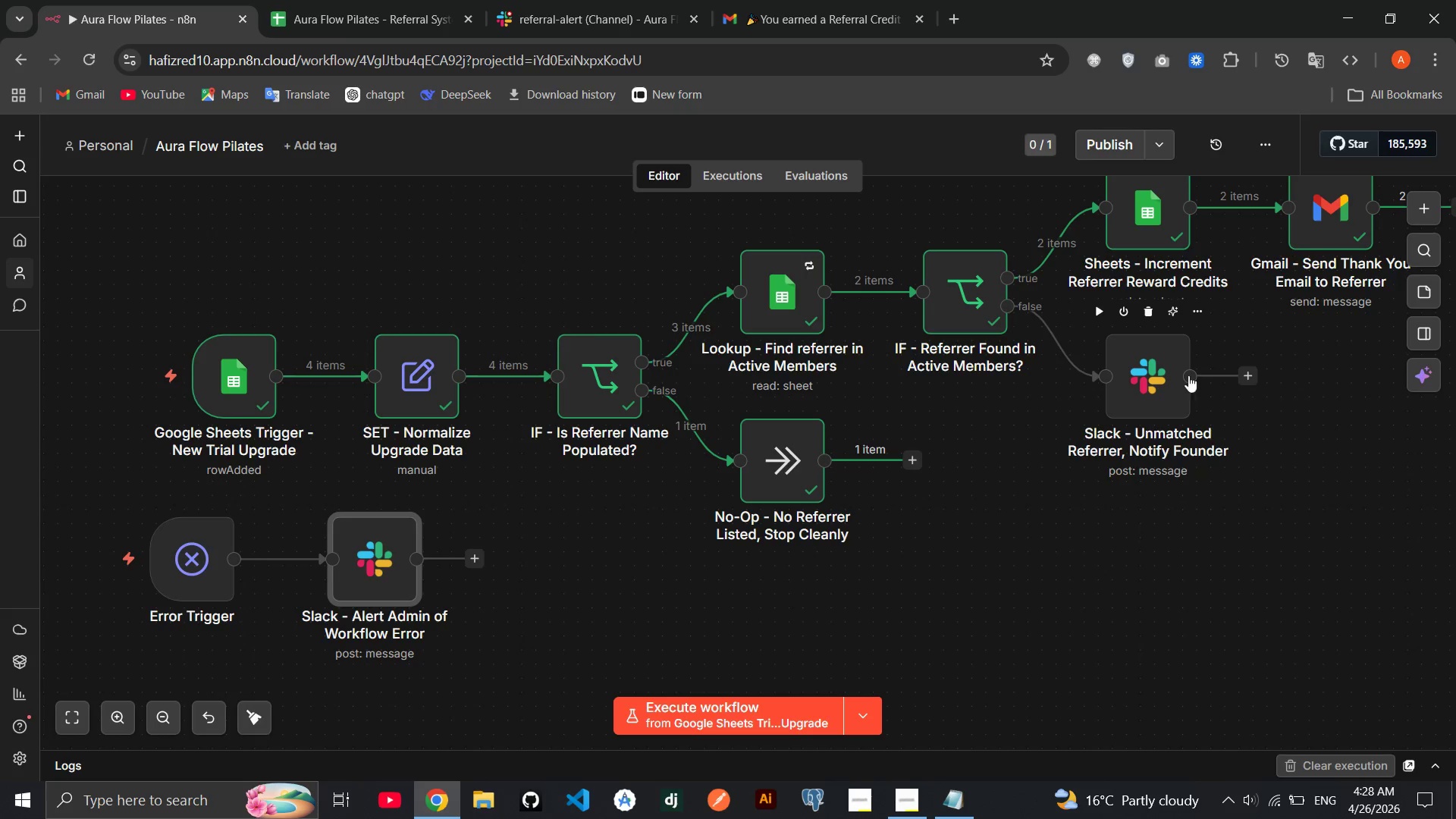 
left_click([1421, 296])
 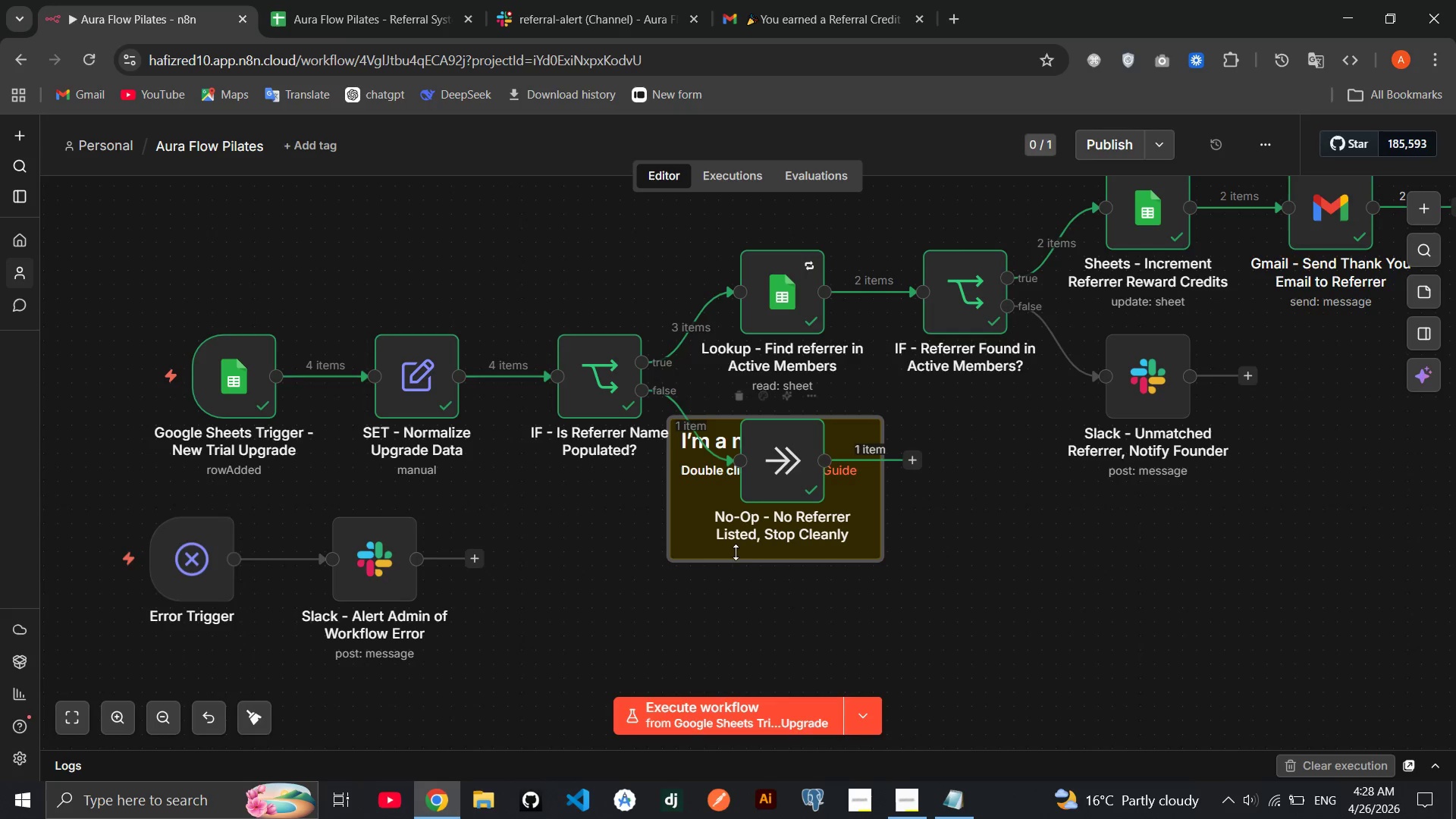 
left_click([701, 532])
 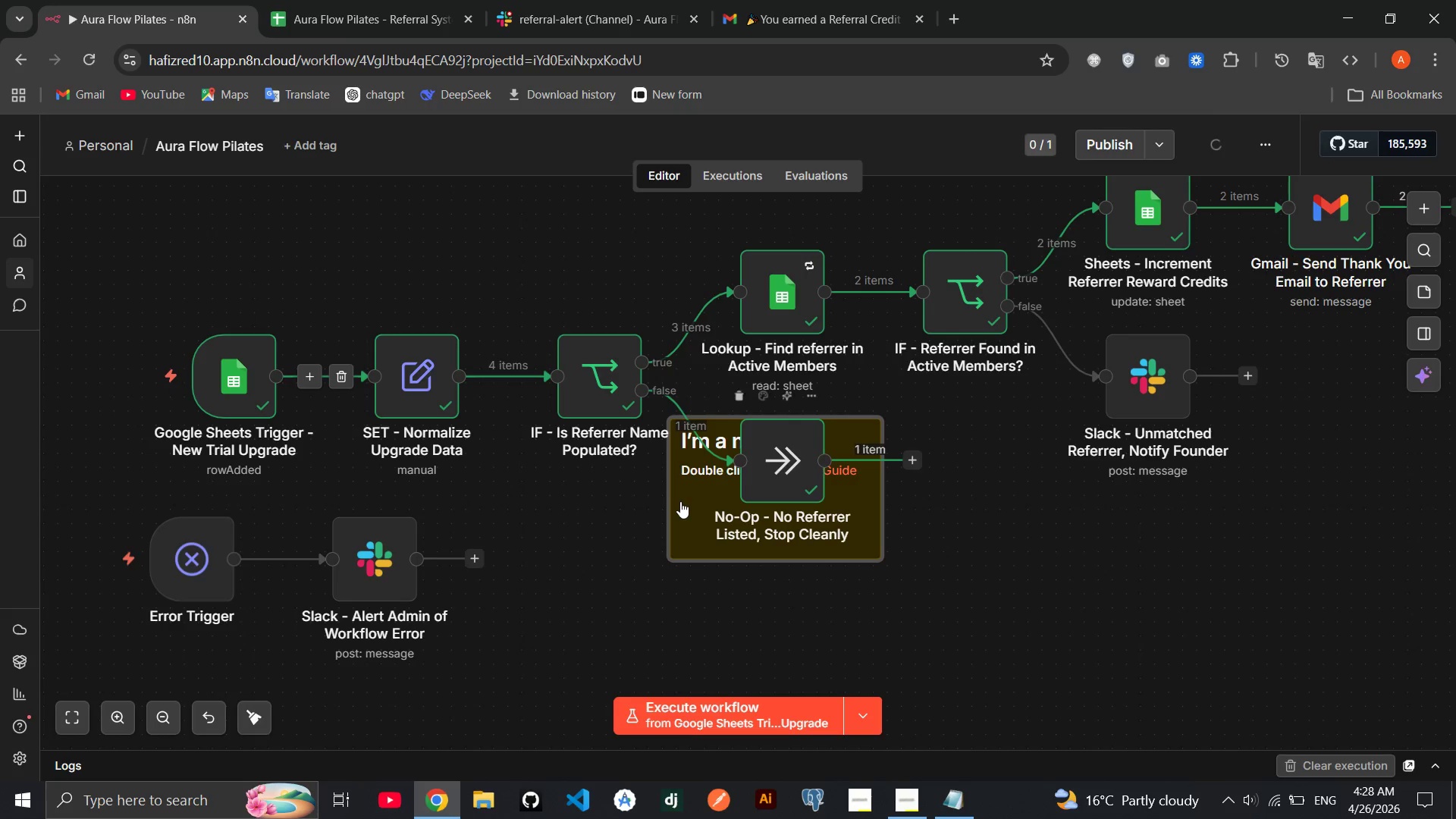 
left_click_drag(start_coordinate=[698, 501], to_coordinate=[189, 359])
 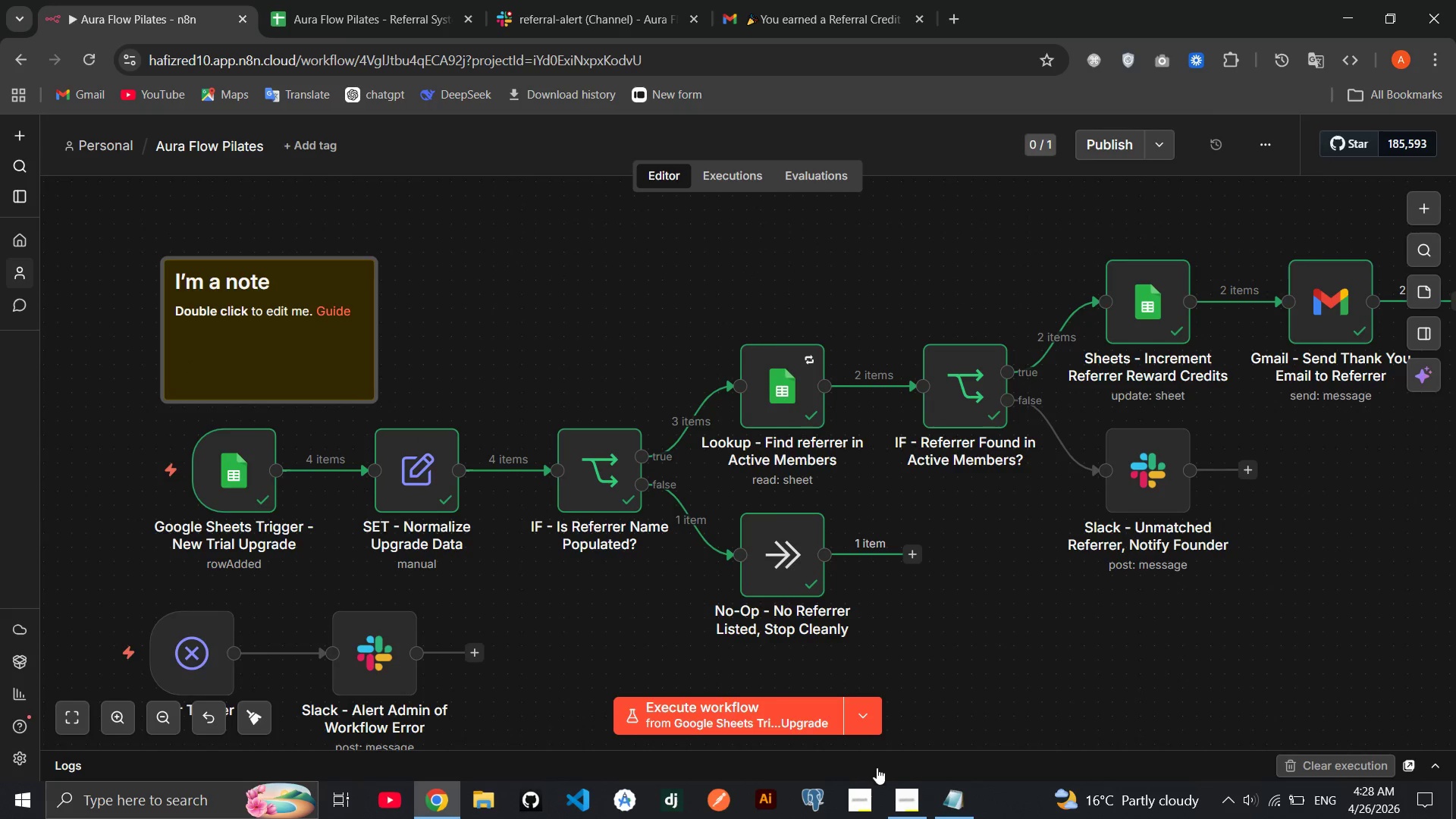 
left_click([899, 795])